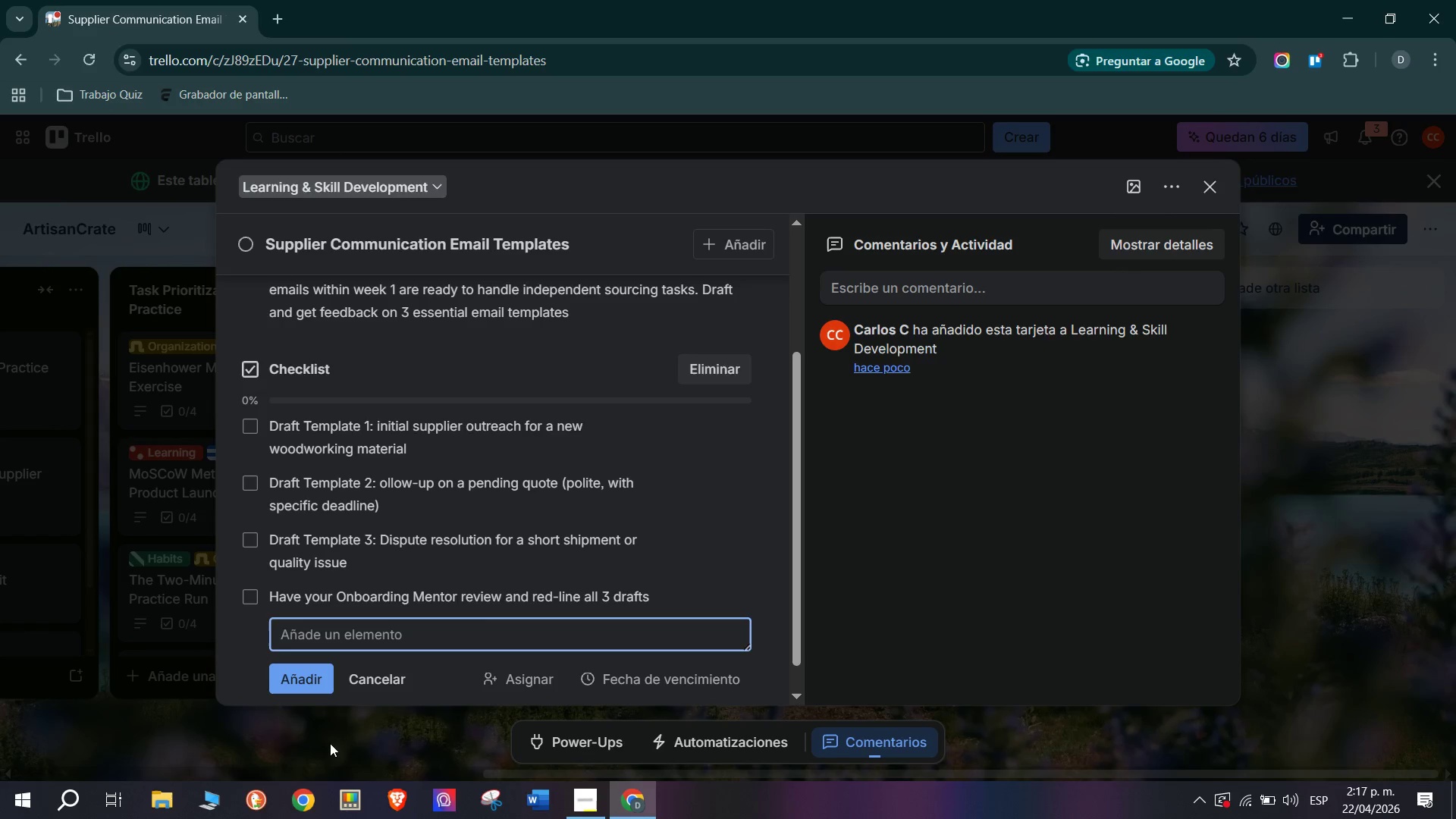 
scroll: coordinate [312, 512], scroll_direction: up, amount: 3.0
 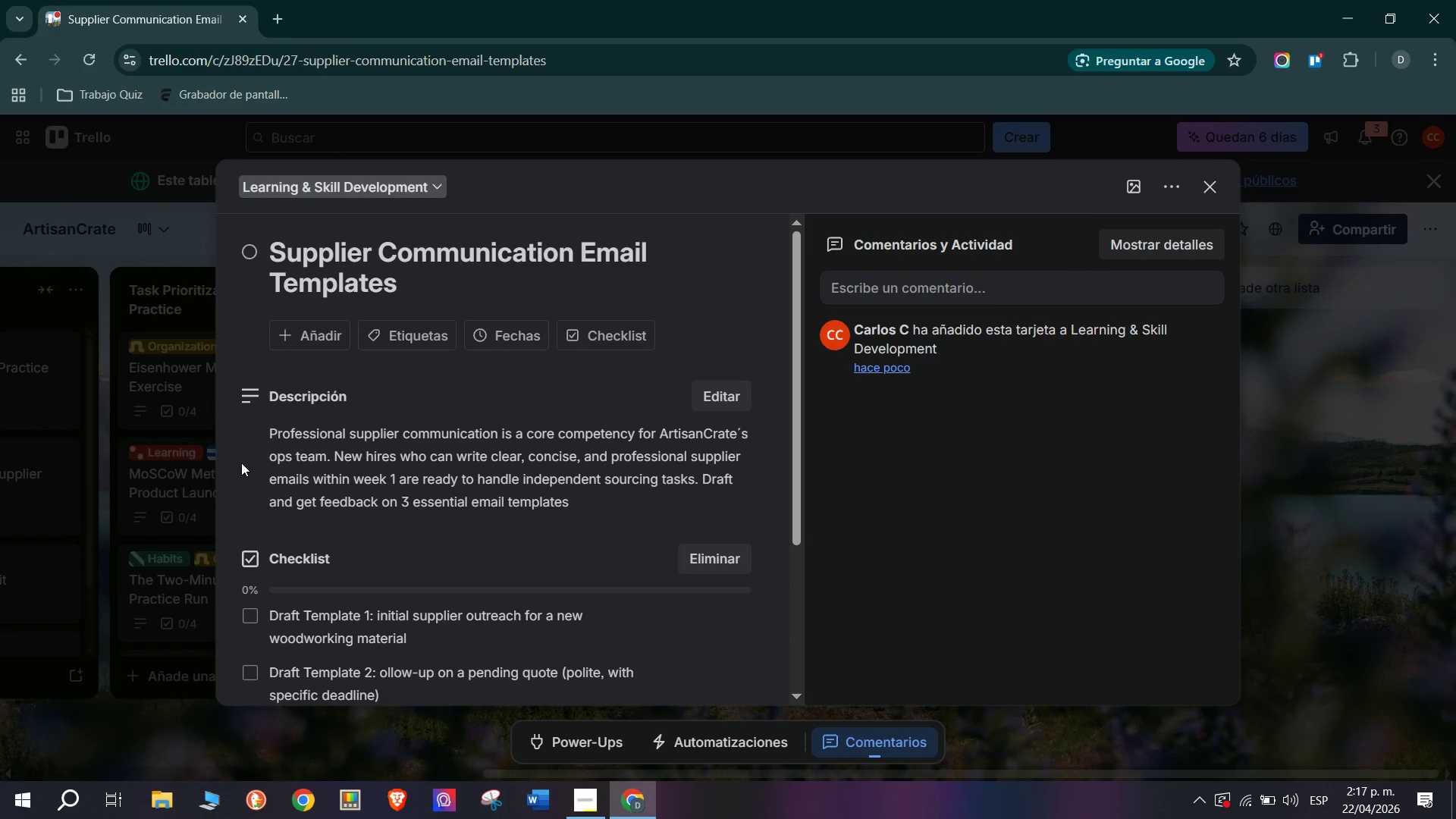 
scroll: coordinate [447, 572], scroll_direction: down, amount: 3.0
 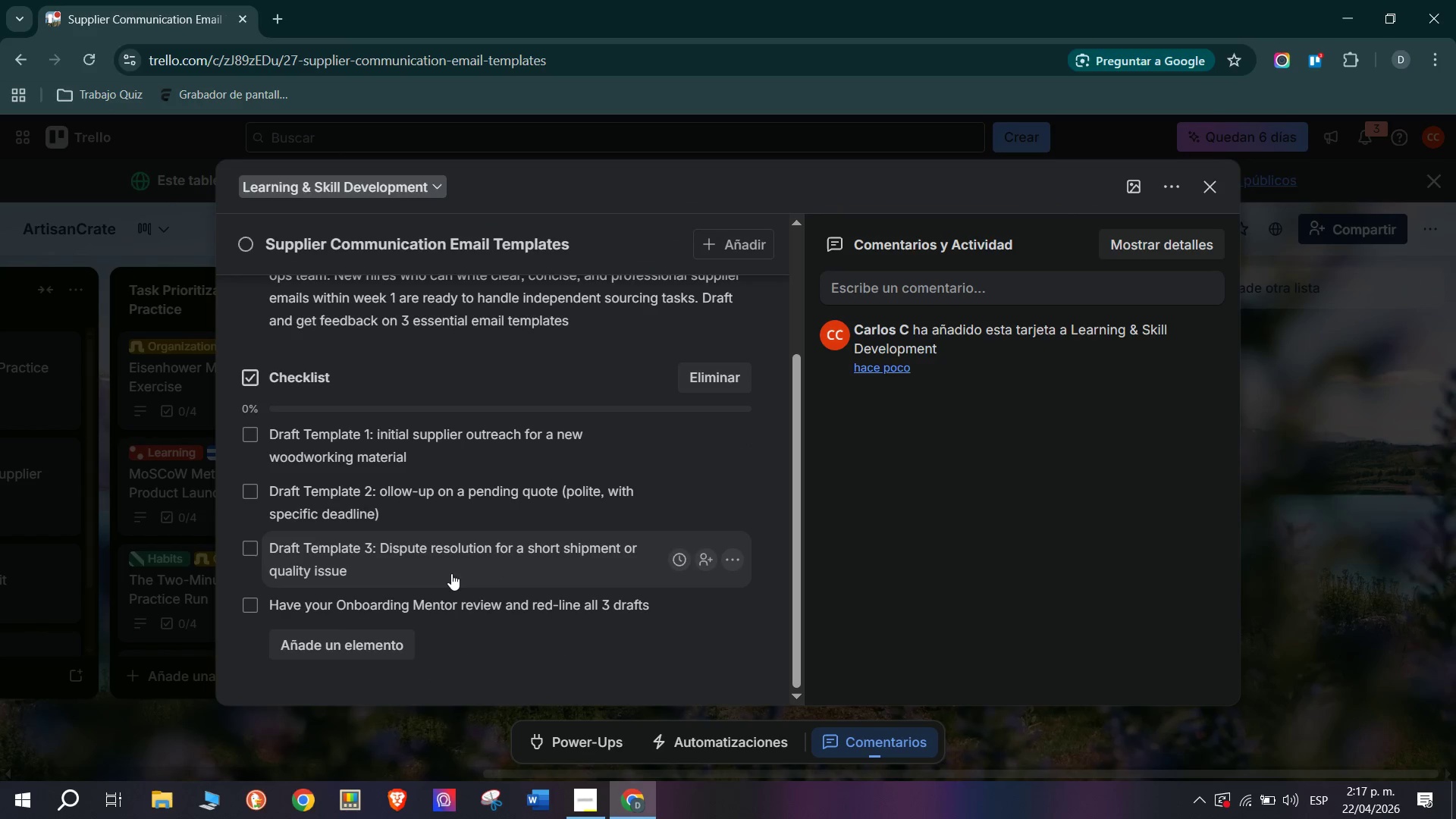 
scroll: coordinate [451, 573], scroll_direction: up, amount: 7.0
 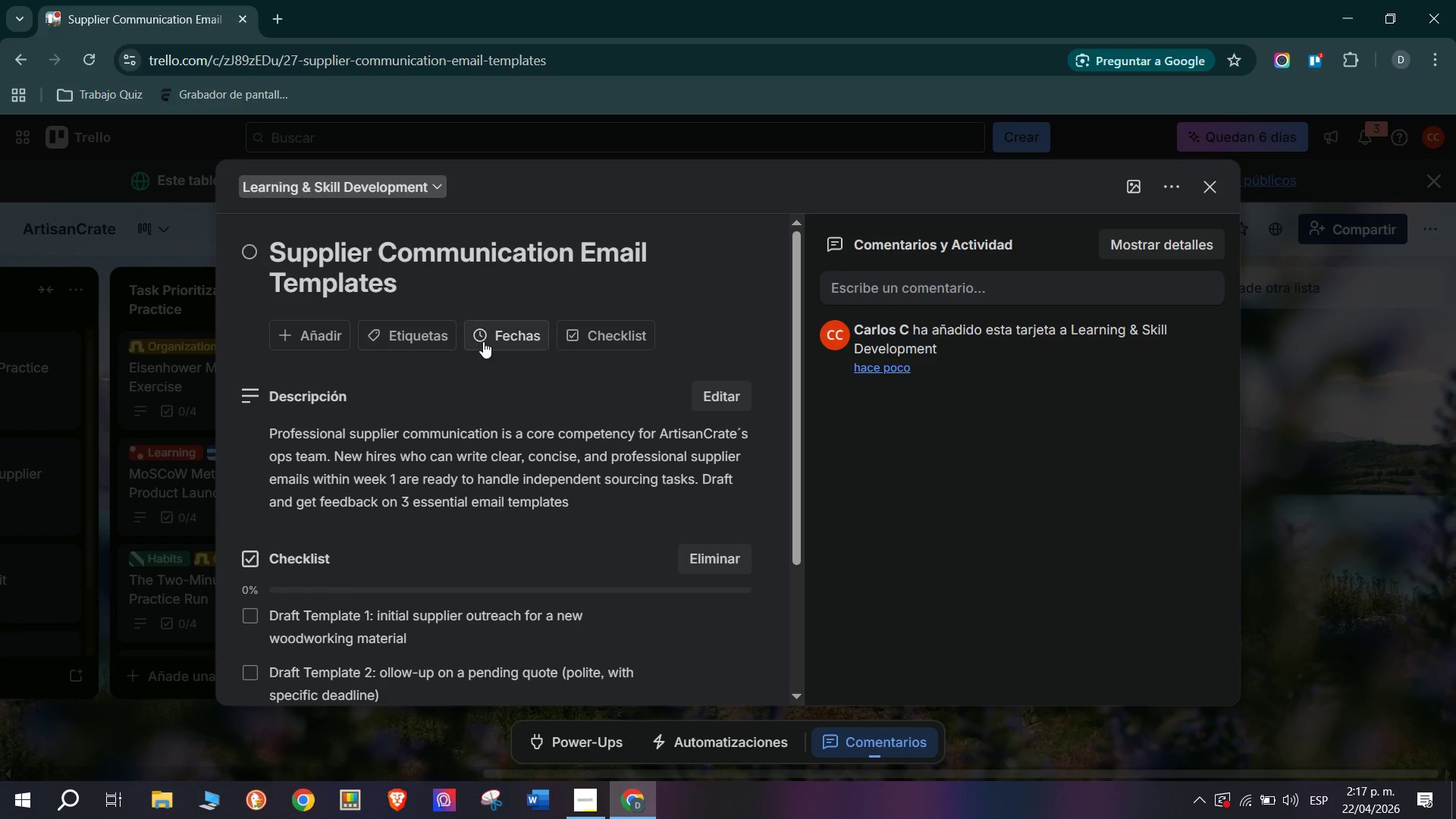 
left_click([429, 337])
 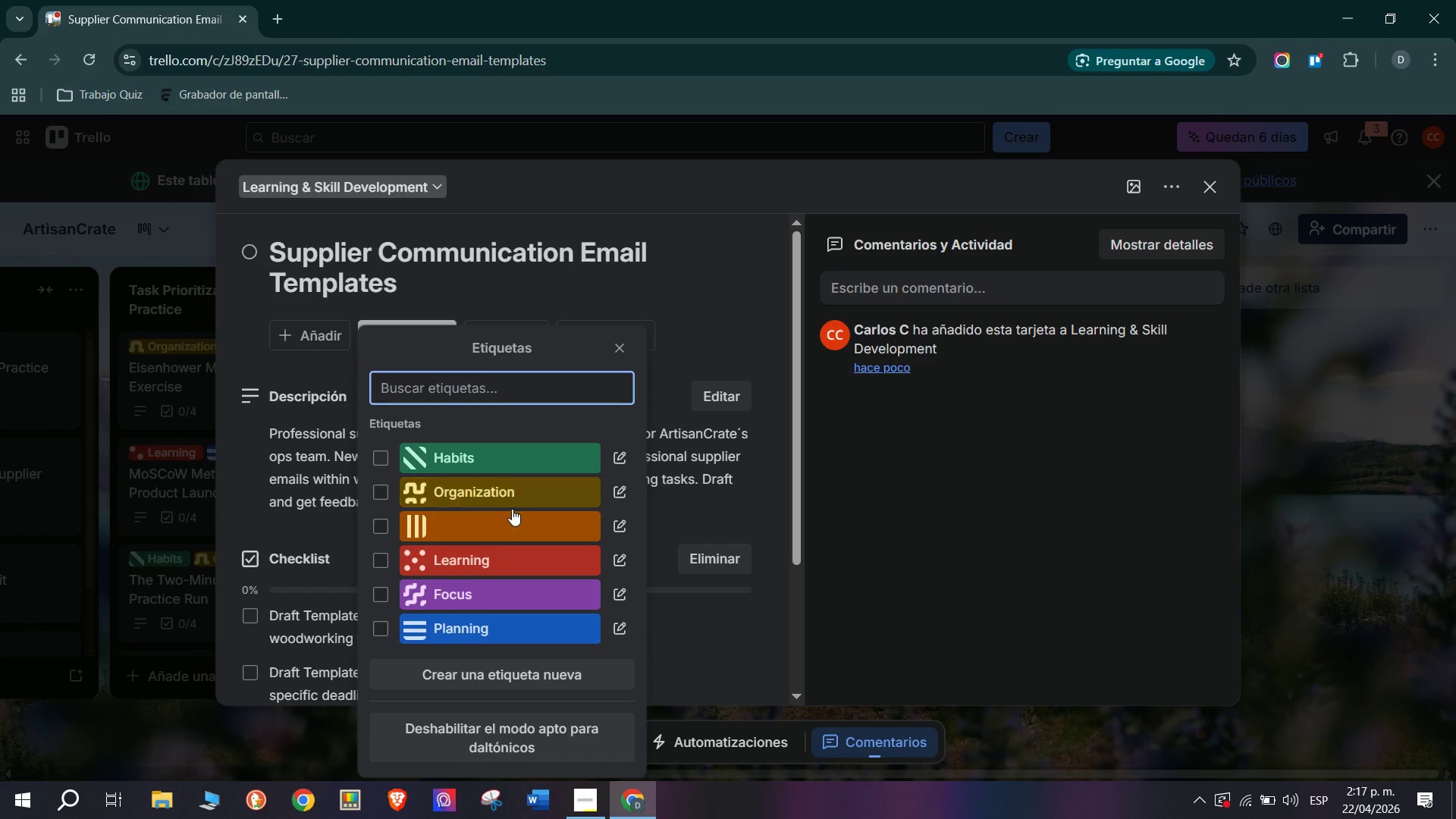 
left_click([529, 552])
 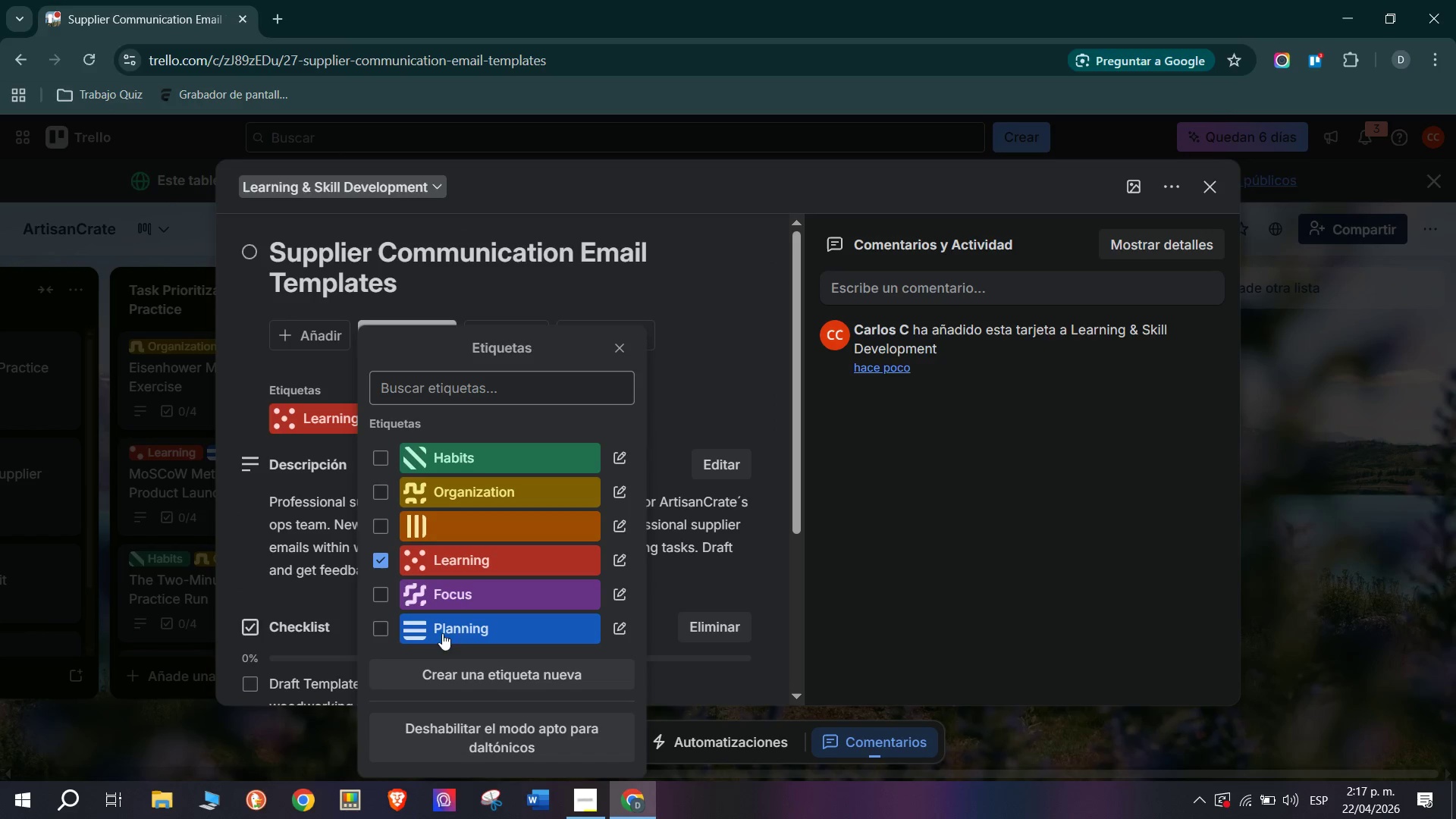 
left_click([452, 638])
 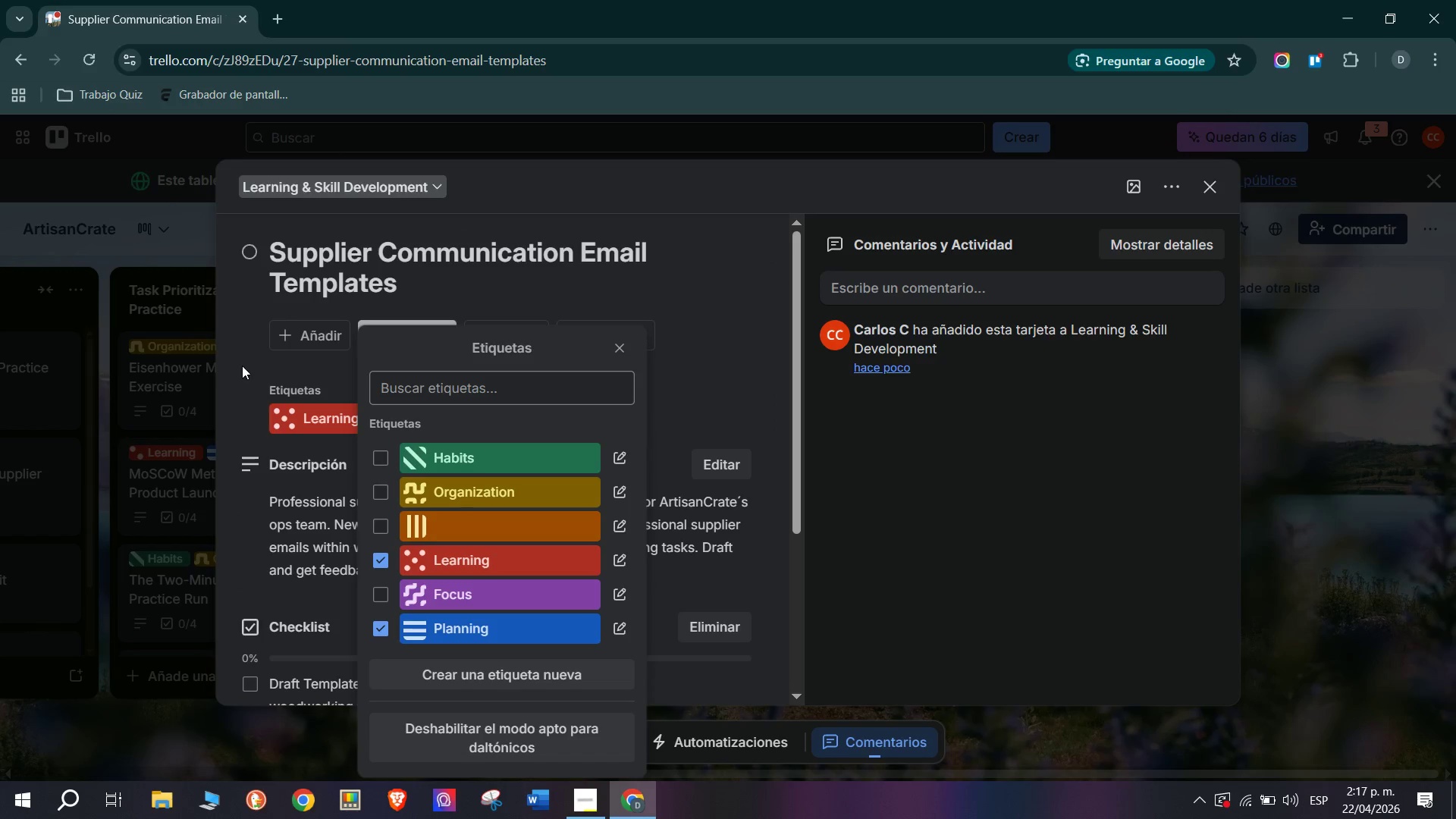 
double_click([160, 450])
 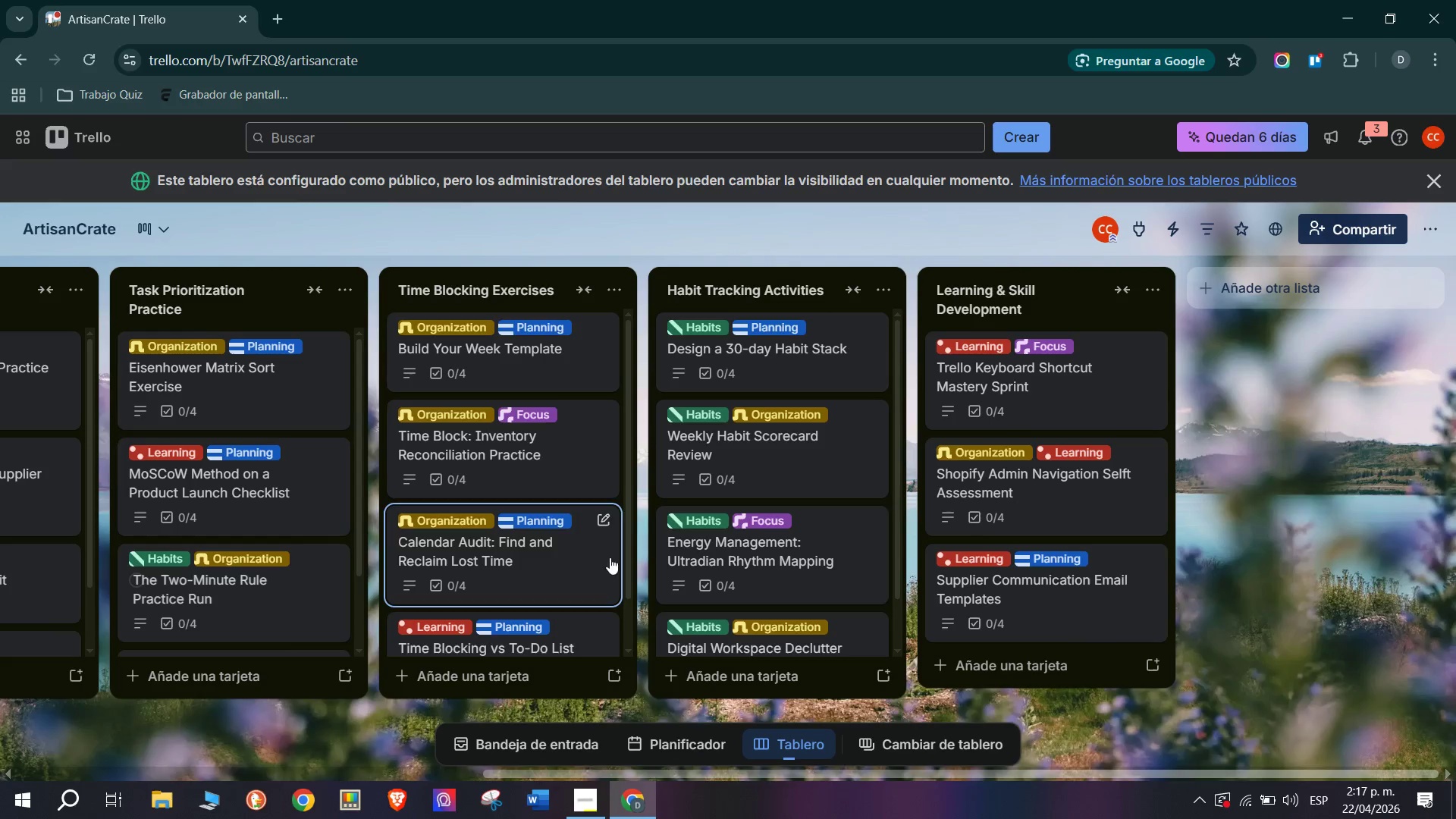 
scroll: coordinate [1097, 518], scroll_direction: down, amount: 8.0
 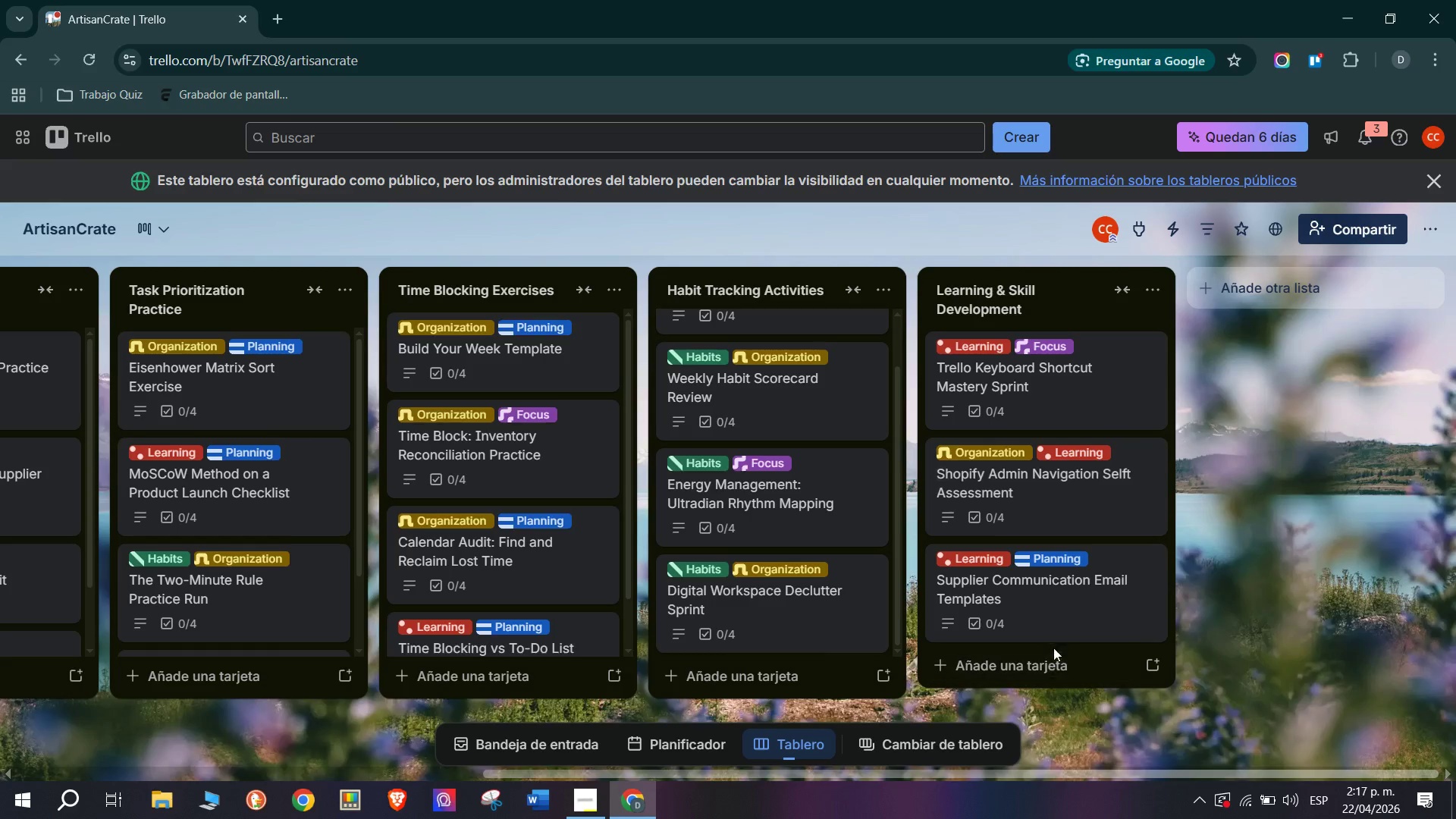 
left_click([1048, 669])
 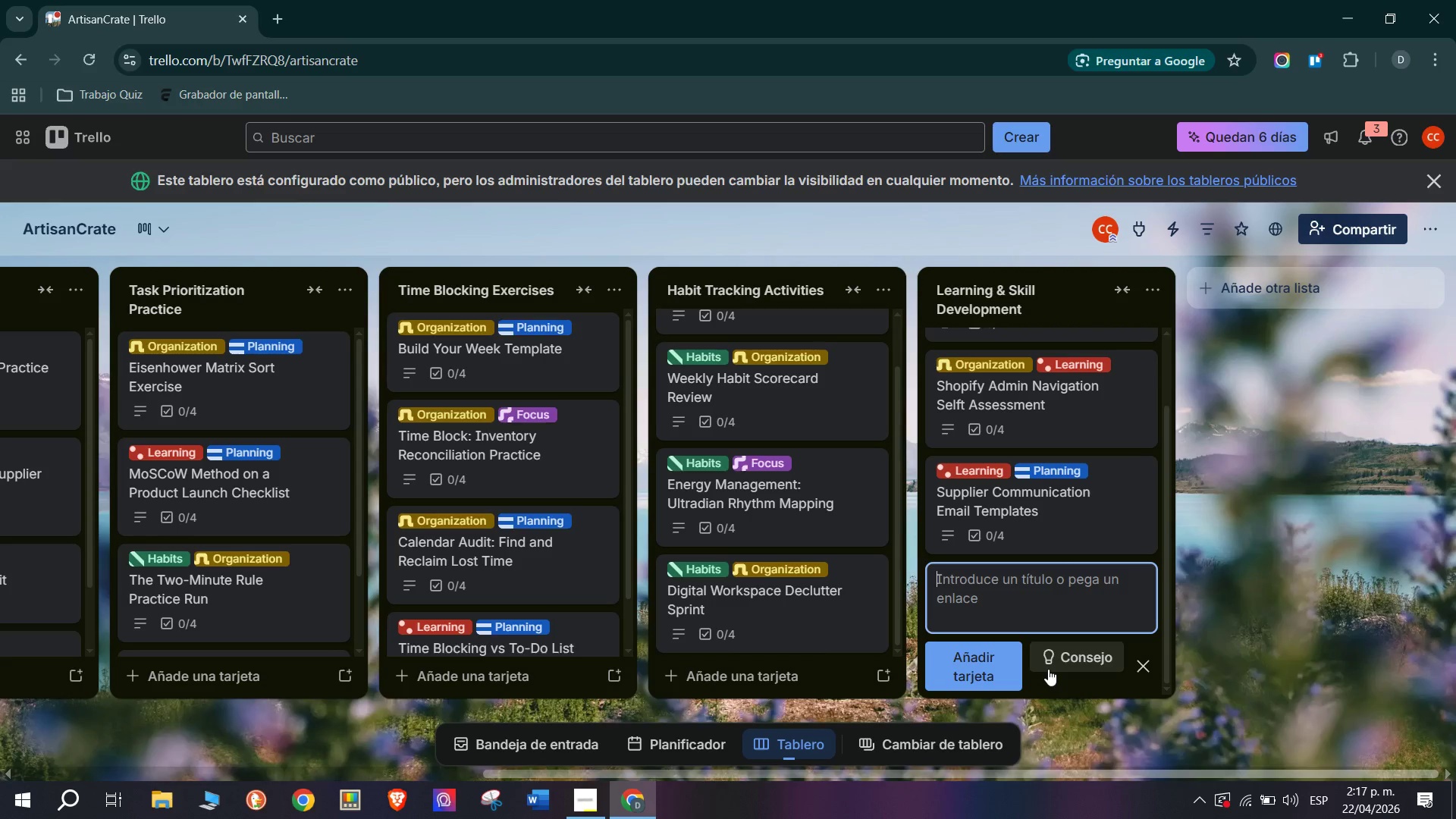 
wait(18.16)
 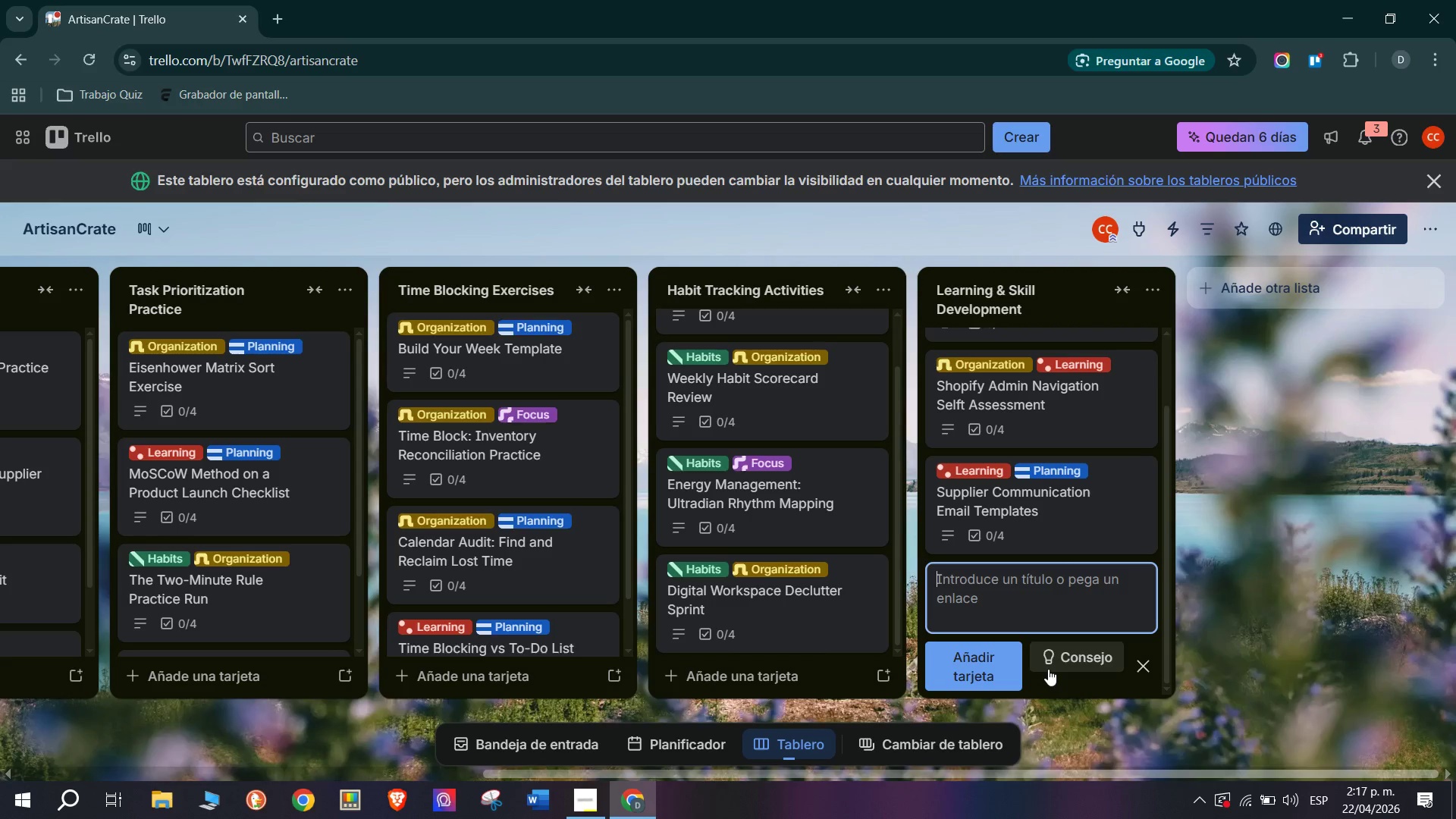 
type(DTC Ecommerce Glossary Study Sprint)
 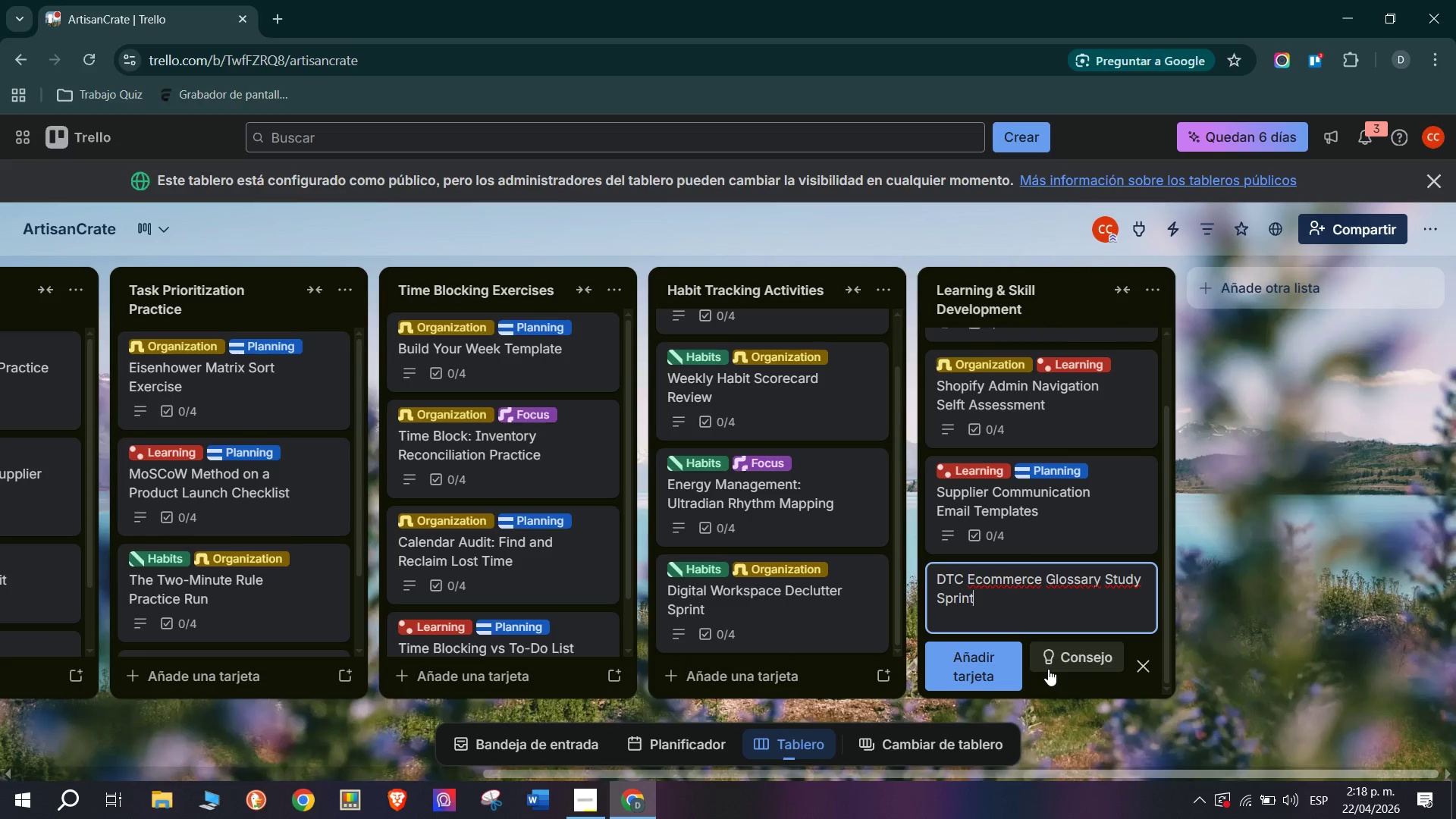 
key(Enter)
 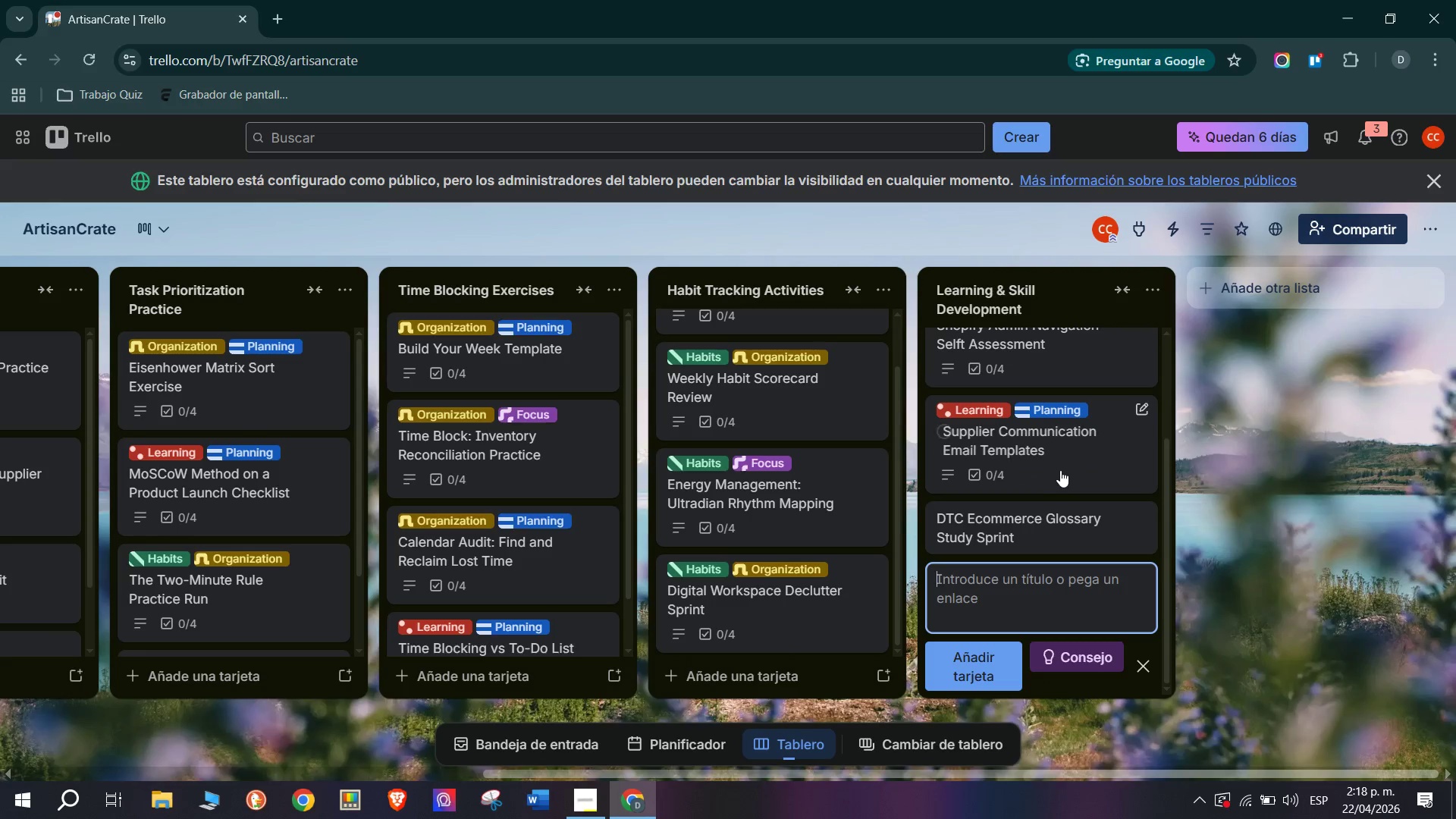 
left_click([1069, 516])
 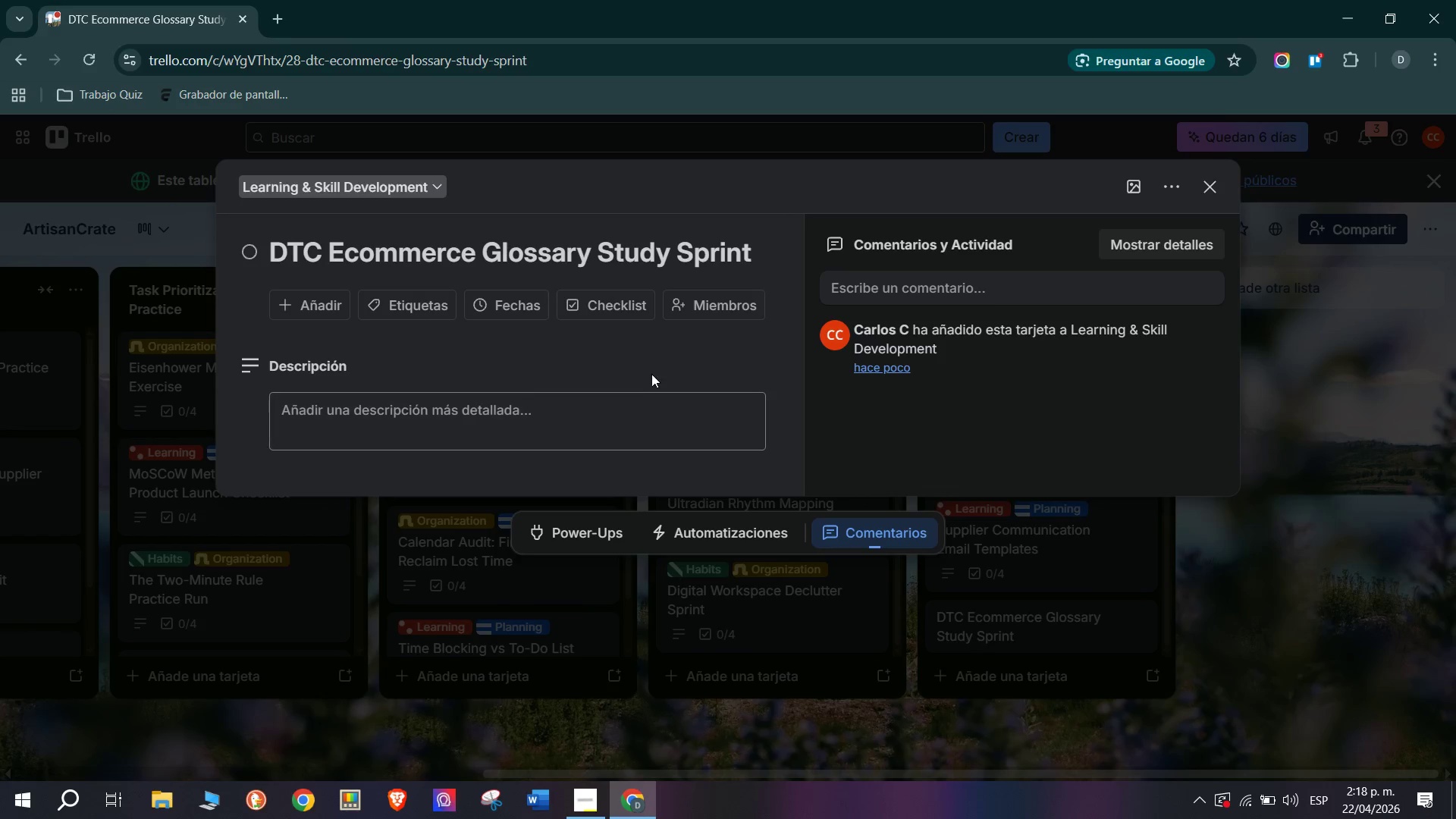 
left_click([585, 303])
 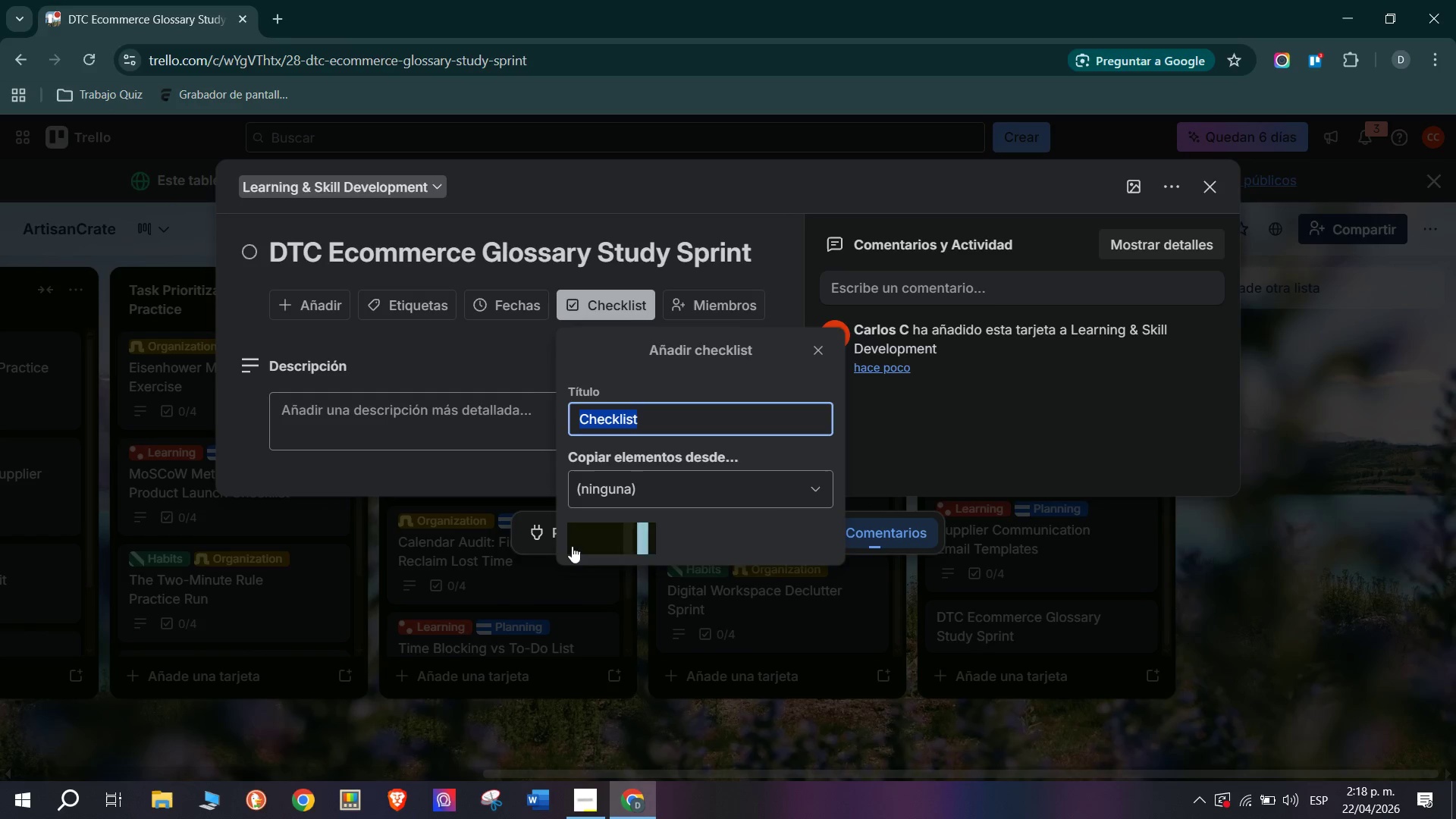 
left_click([601, 537])
 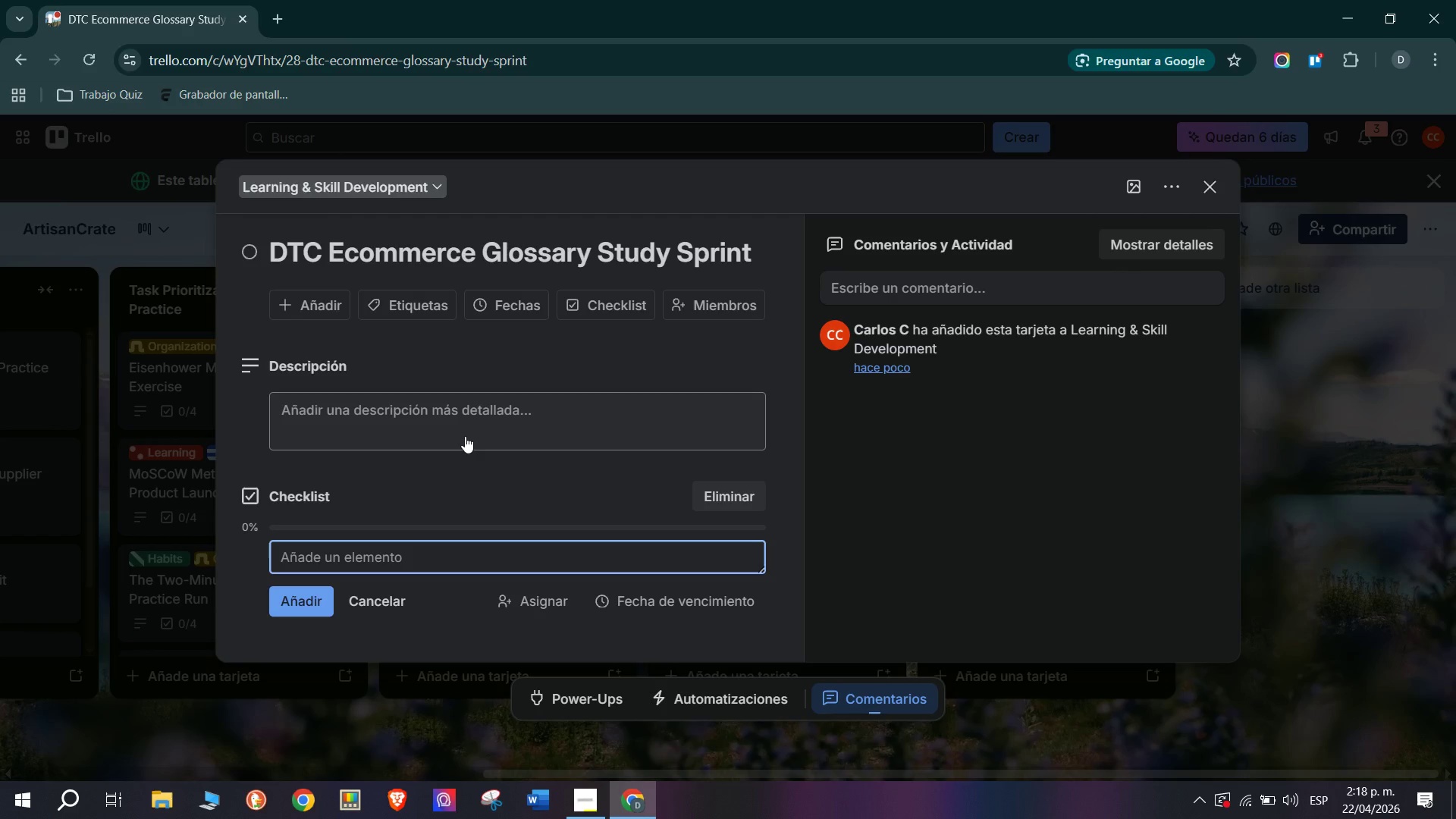 
type(ArtisanCrate team members speak a shared)
 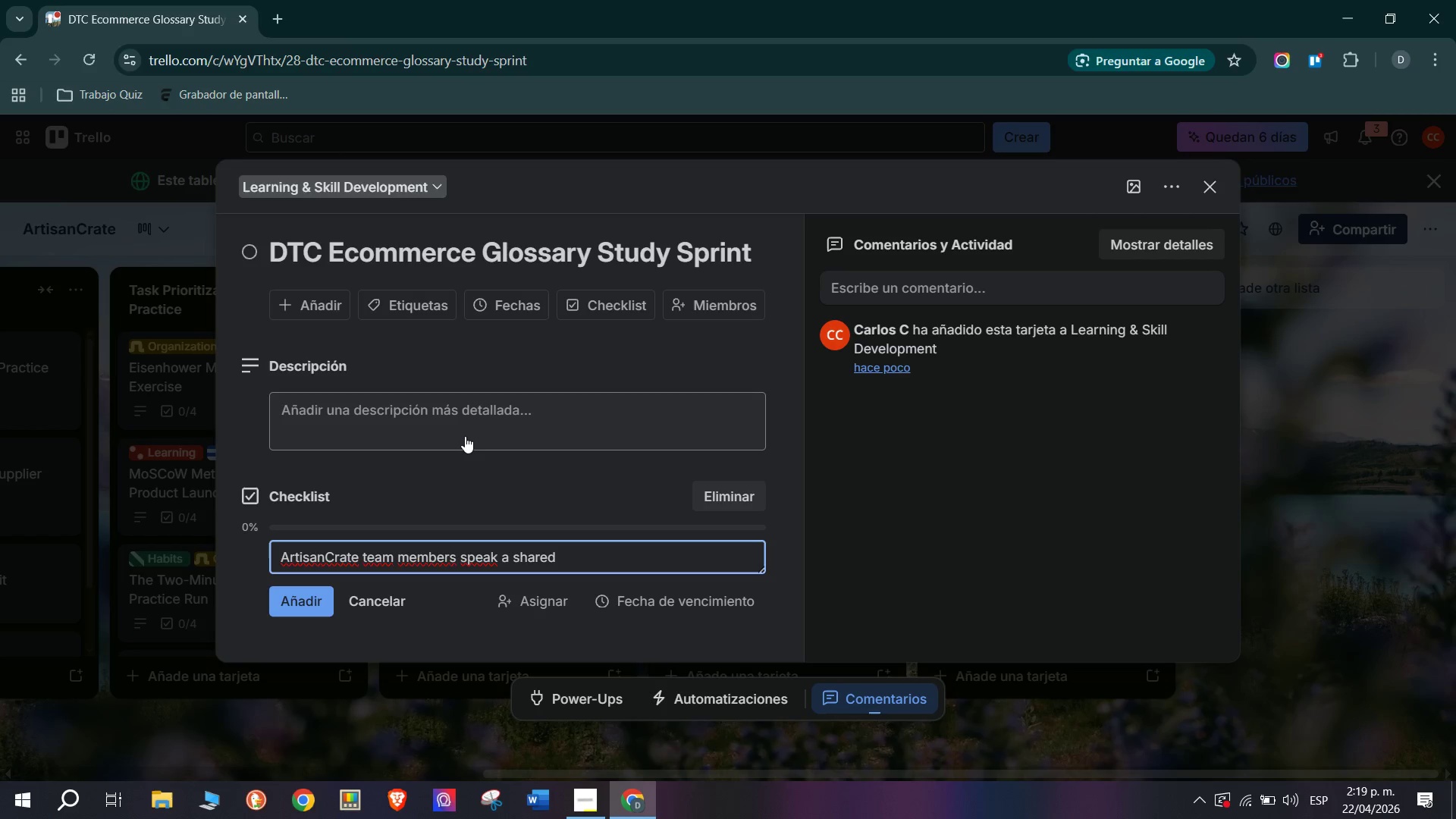 
wait(61.06)
 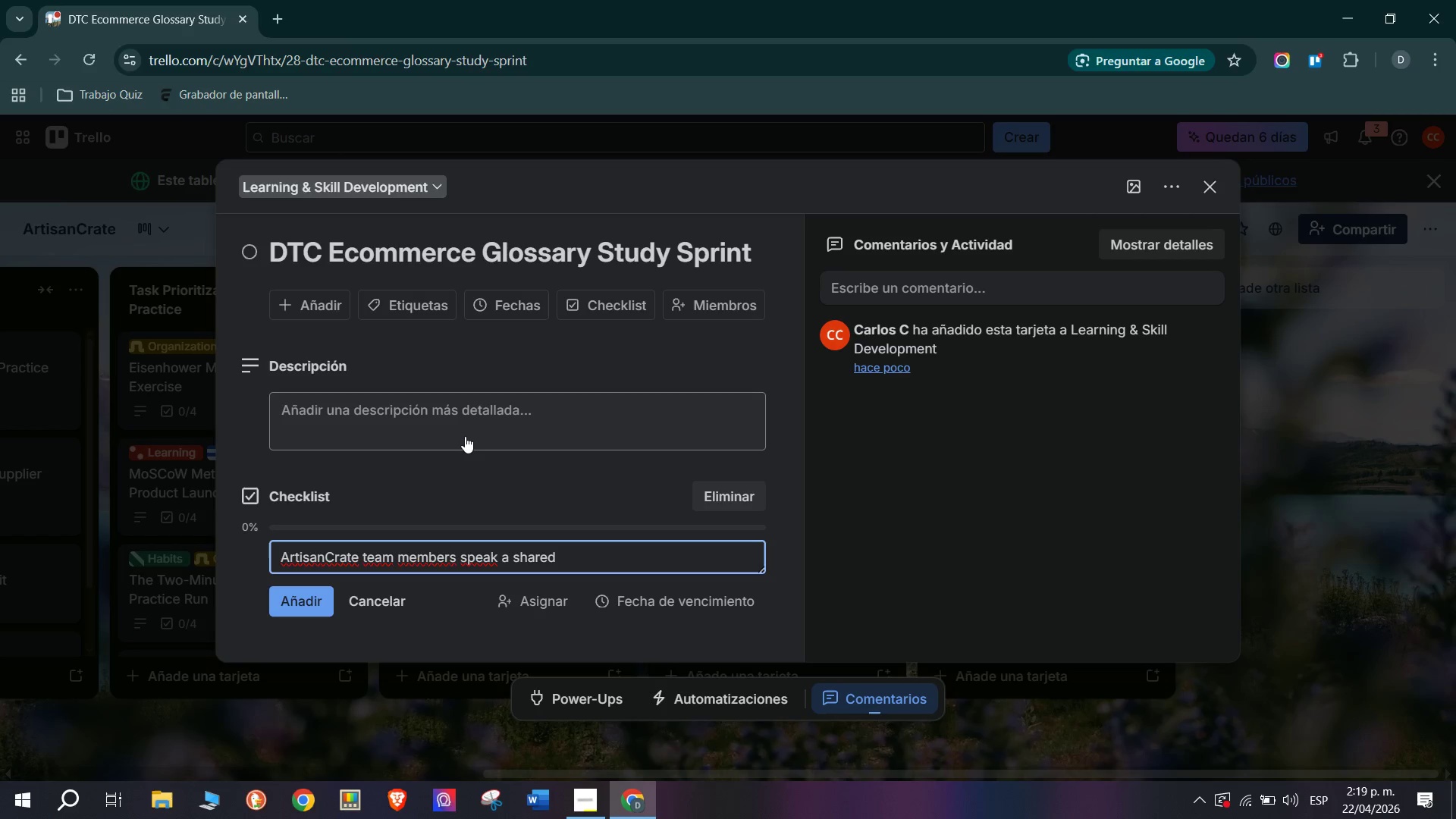 
left_click_drag(start_coordinate=[580, 561], to_coordinate=[212, 536])
 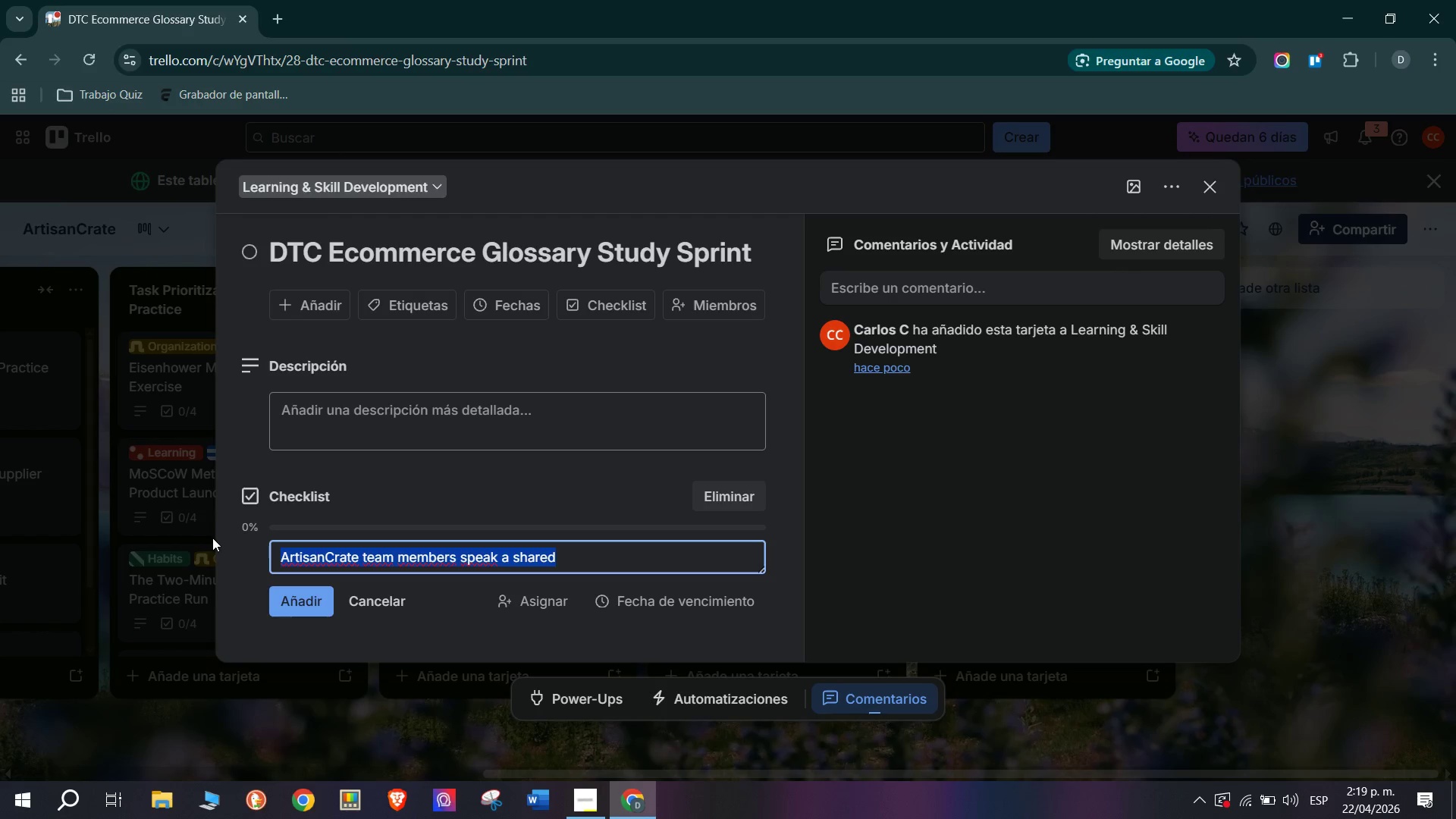 
key(Control+C)
 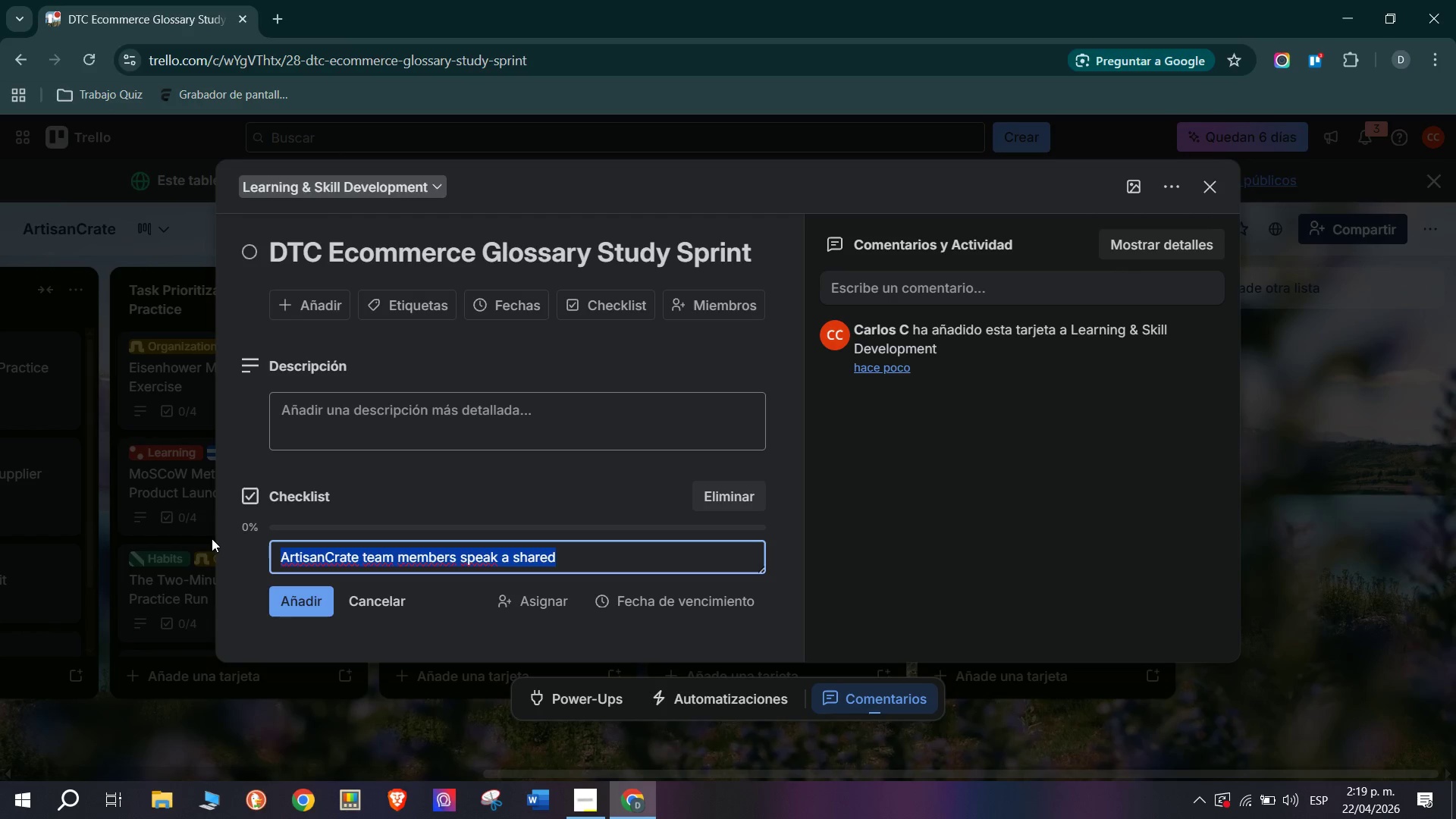 
key(Backspace)
 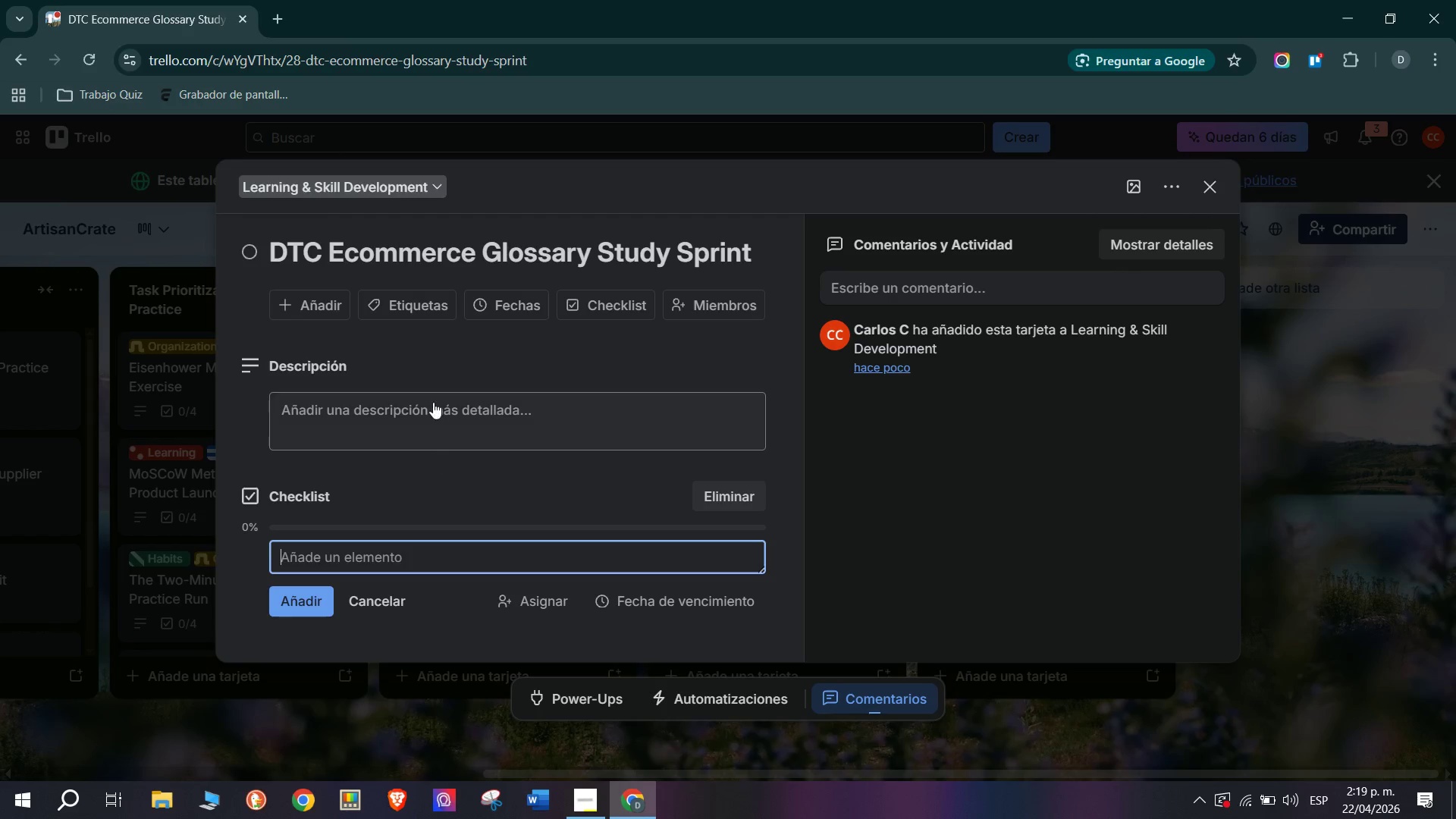 
left_click([433, 402])
 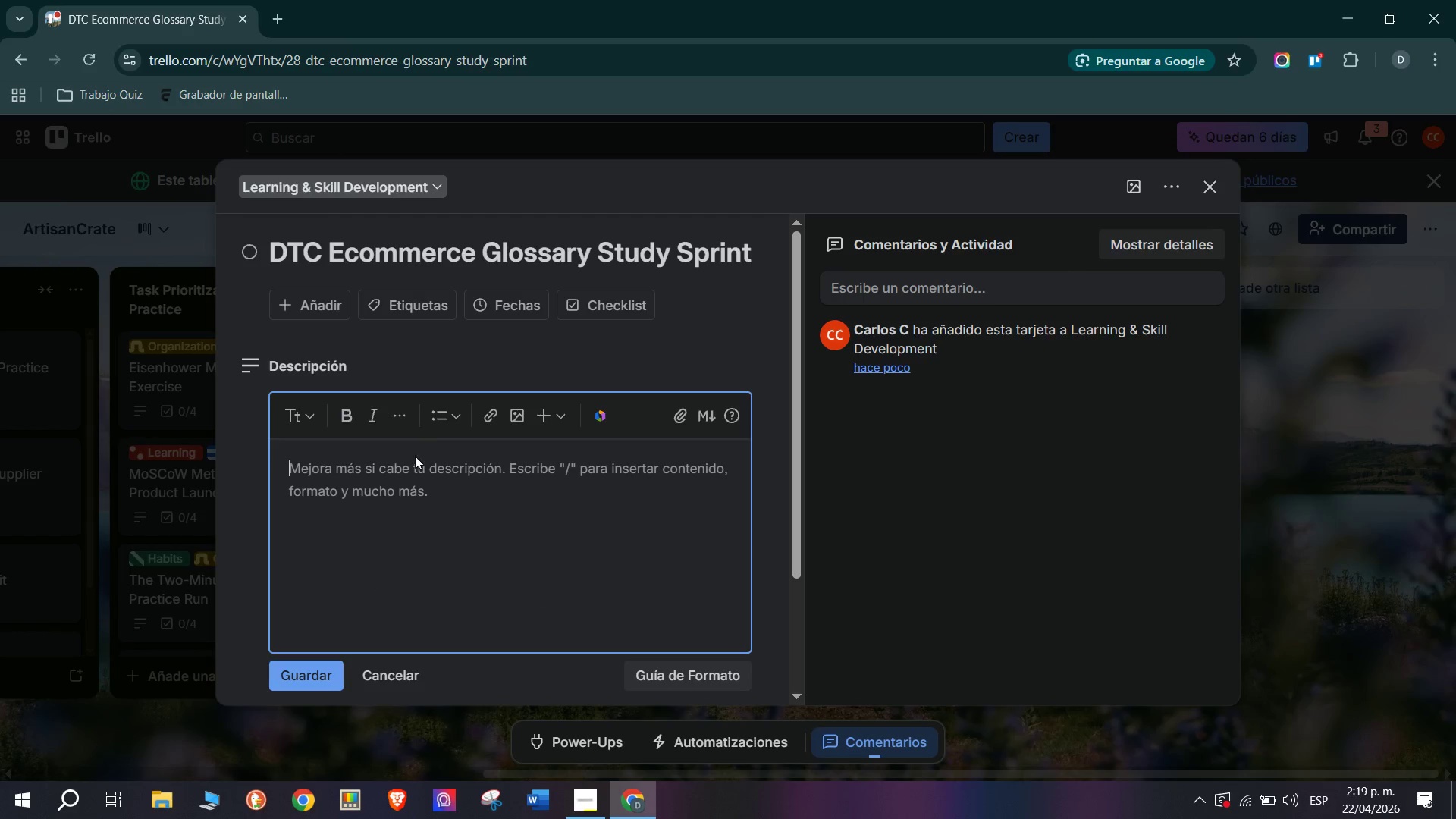 
hold_key(key=ShiftLeft, duration=0.33)
 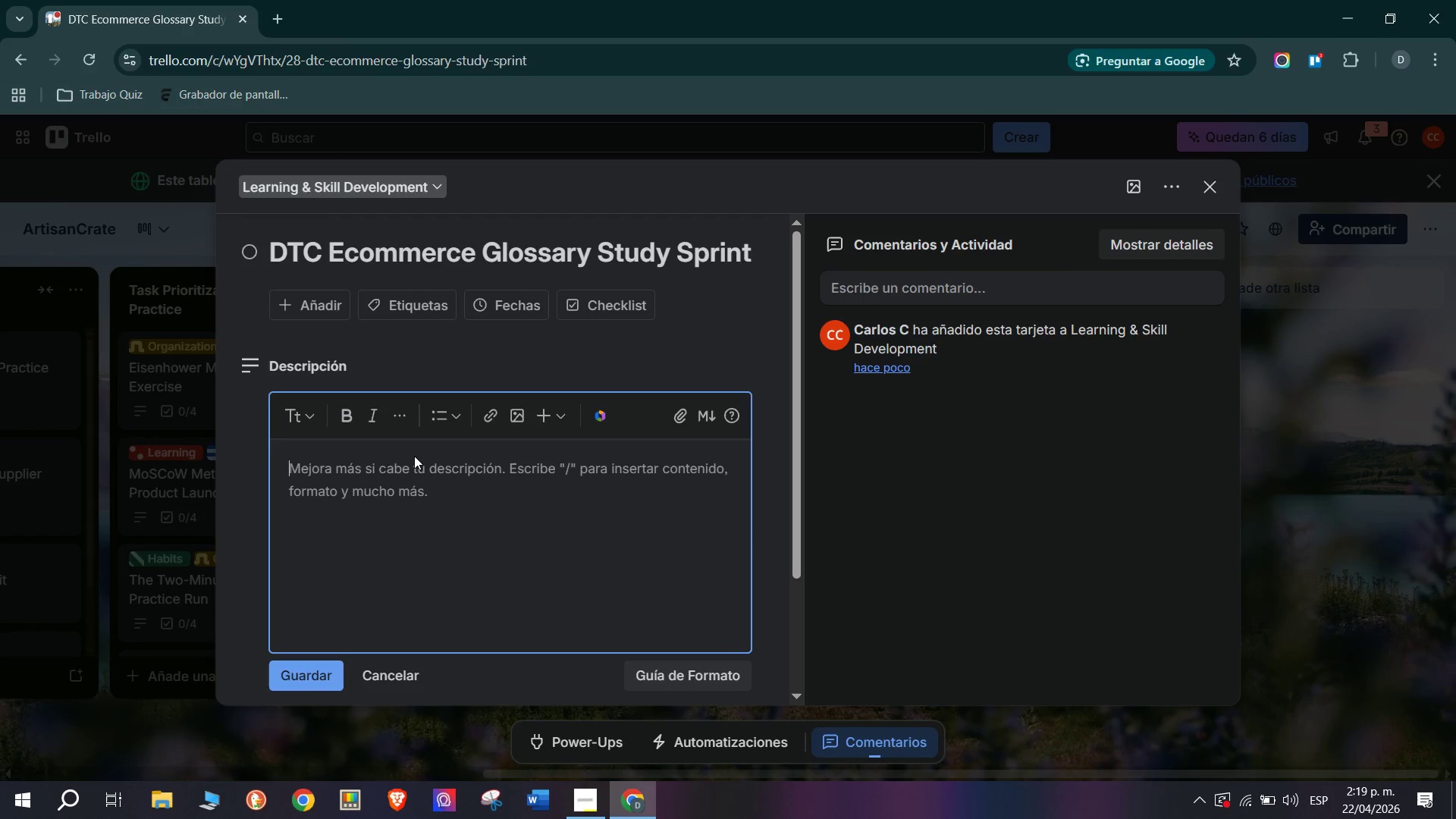 
key(Control+V)
 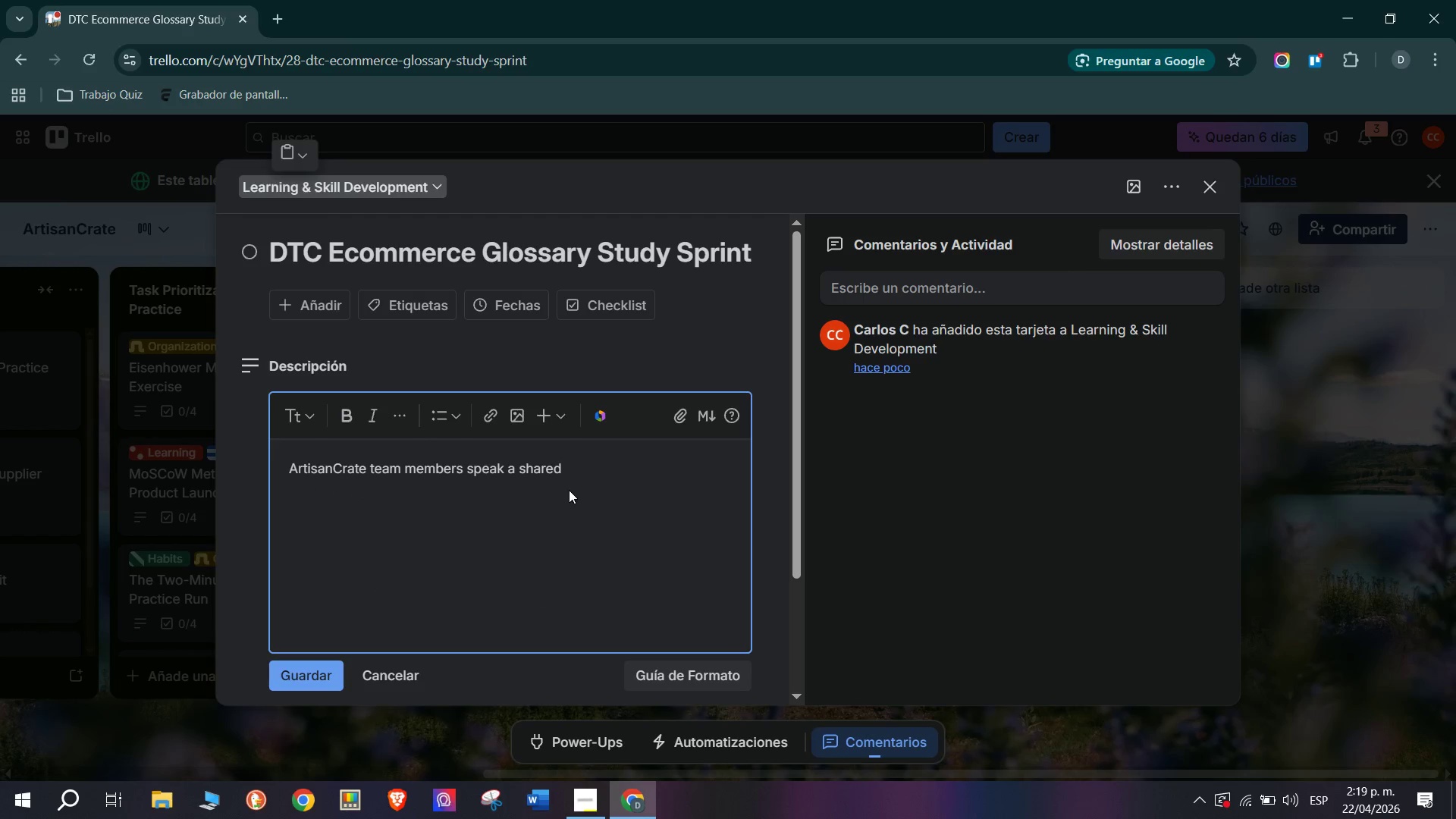 
key(Space)
 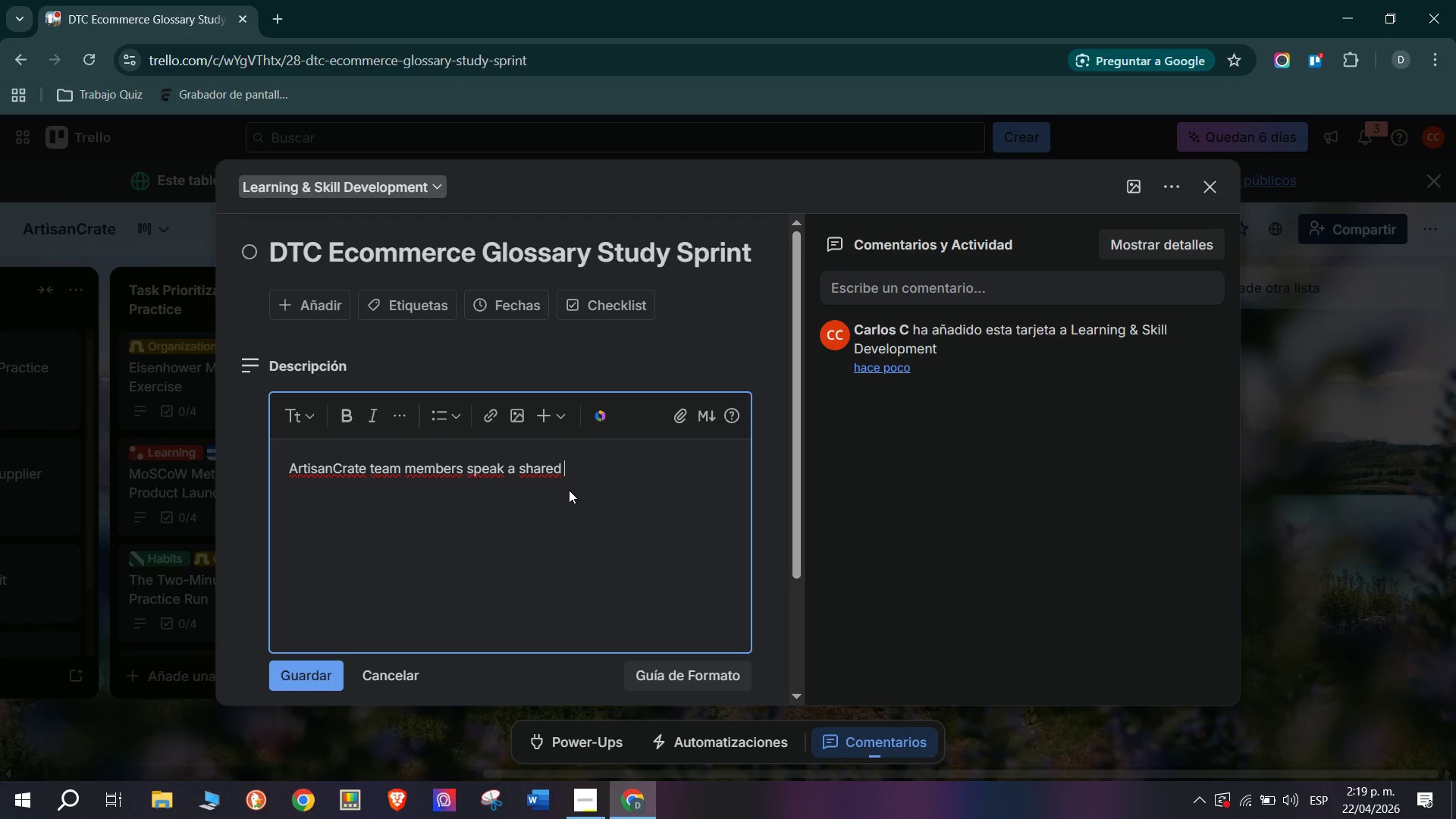 
type(language of s)
key(Backspace)
type(dt)
key(Backspace)
key(Backspace)
type(DTC ecommerce metrics and terms. Not Kno)
 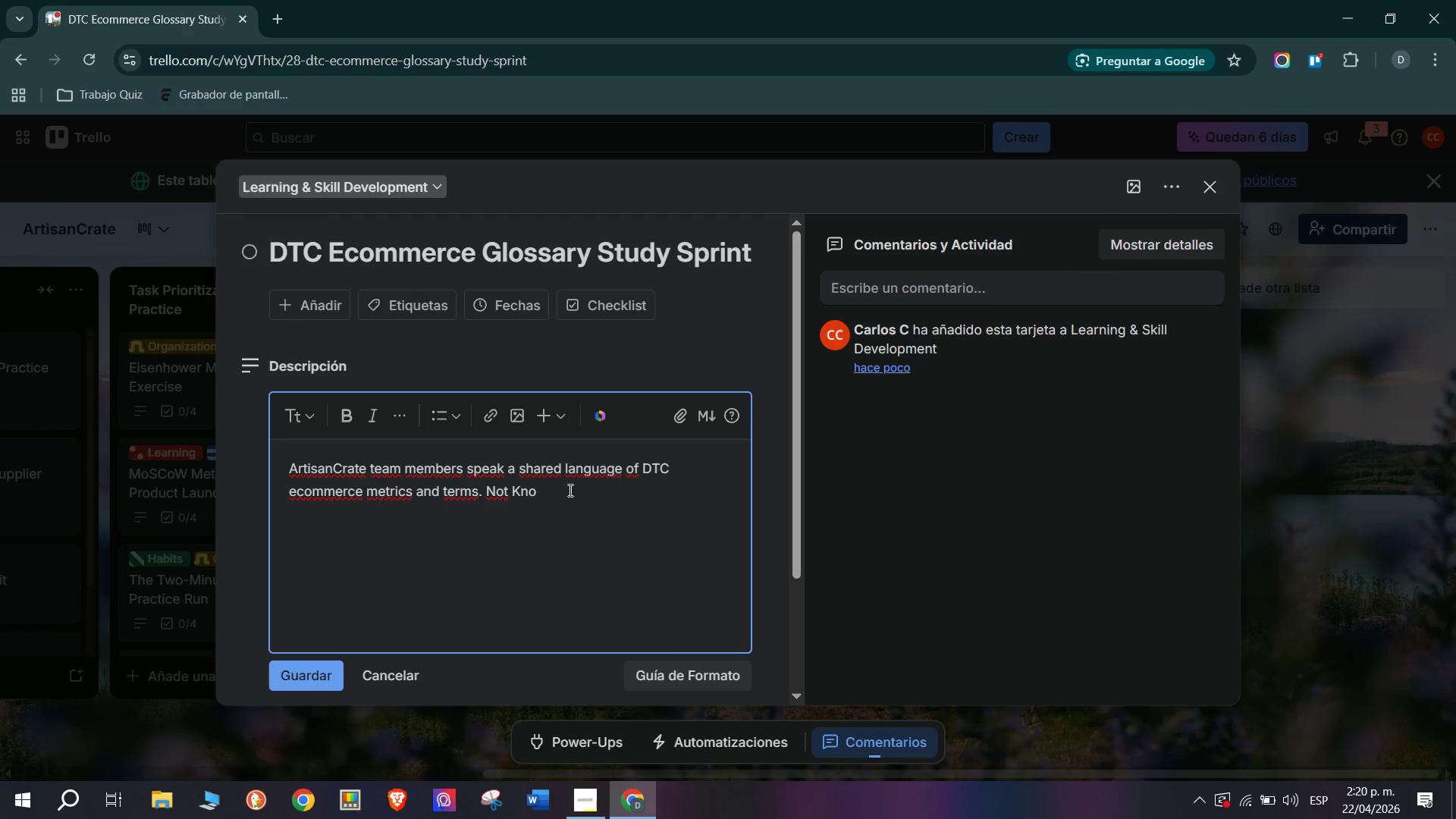 
type(wing acro)
 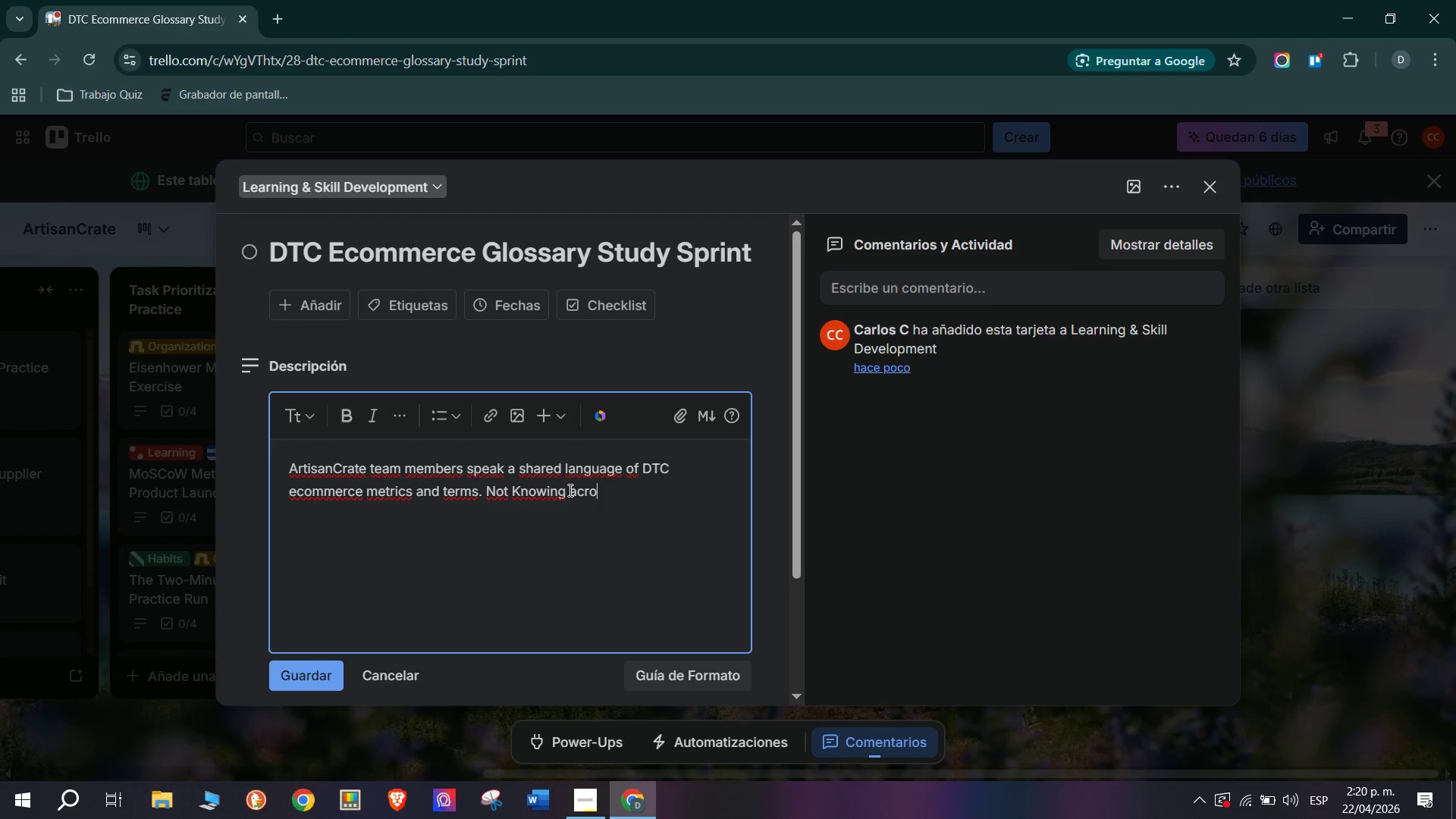 
key(Backspace)
type(onyms )
 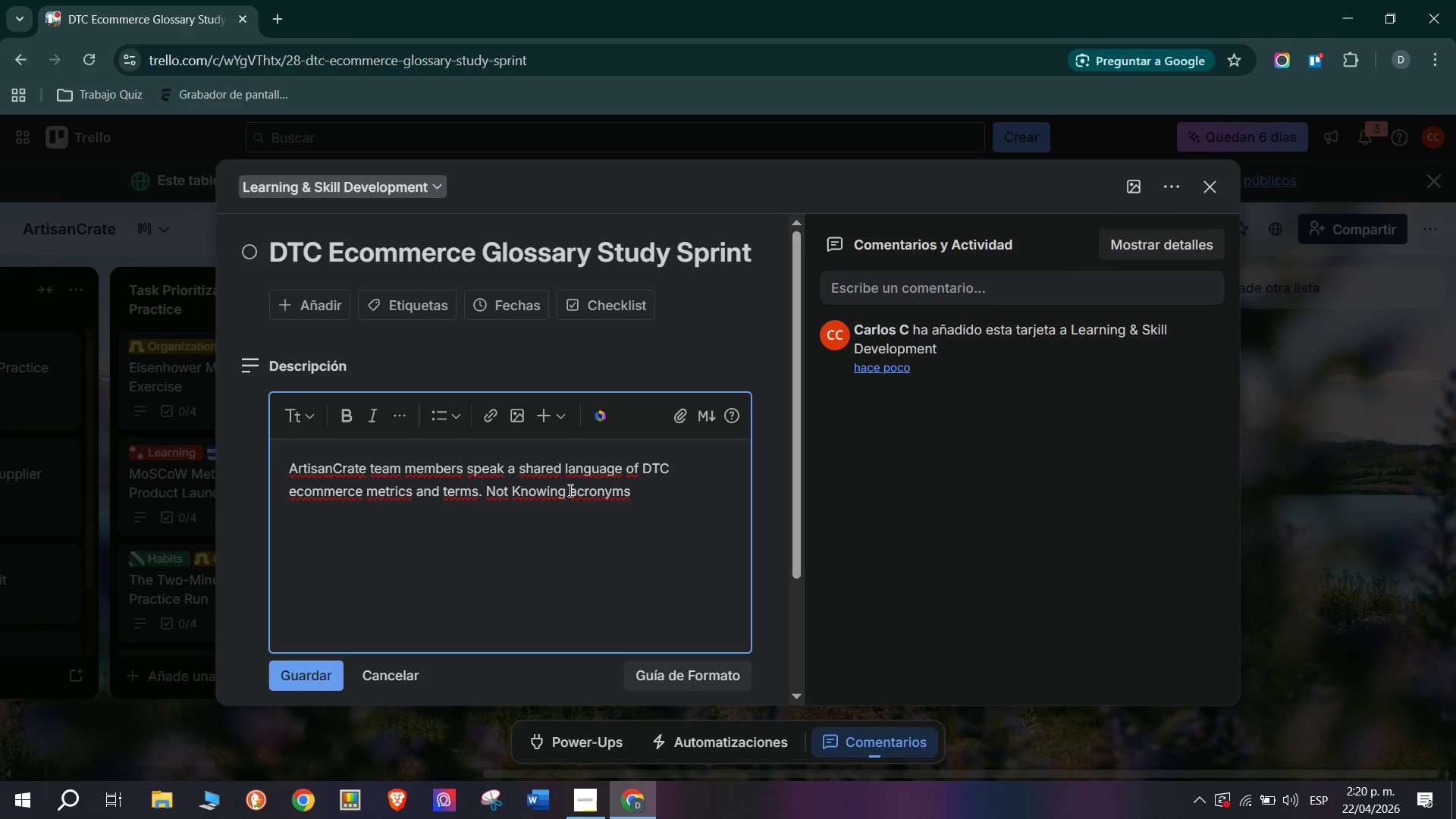 
wait(6.64)
 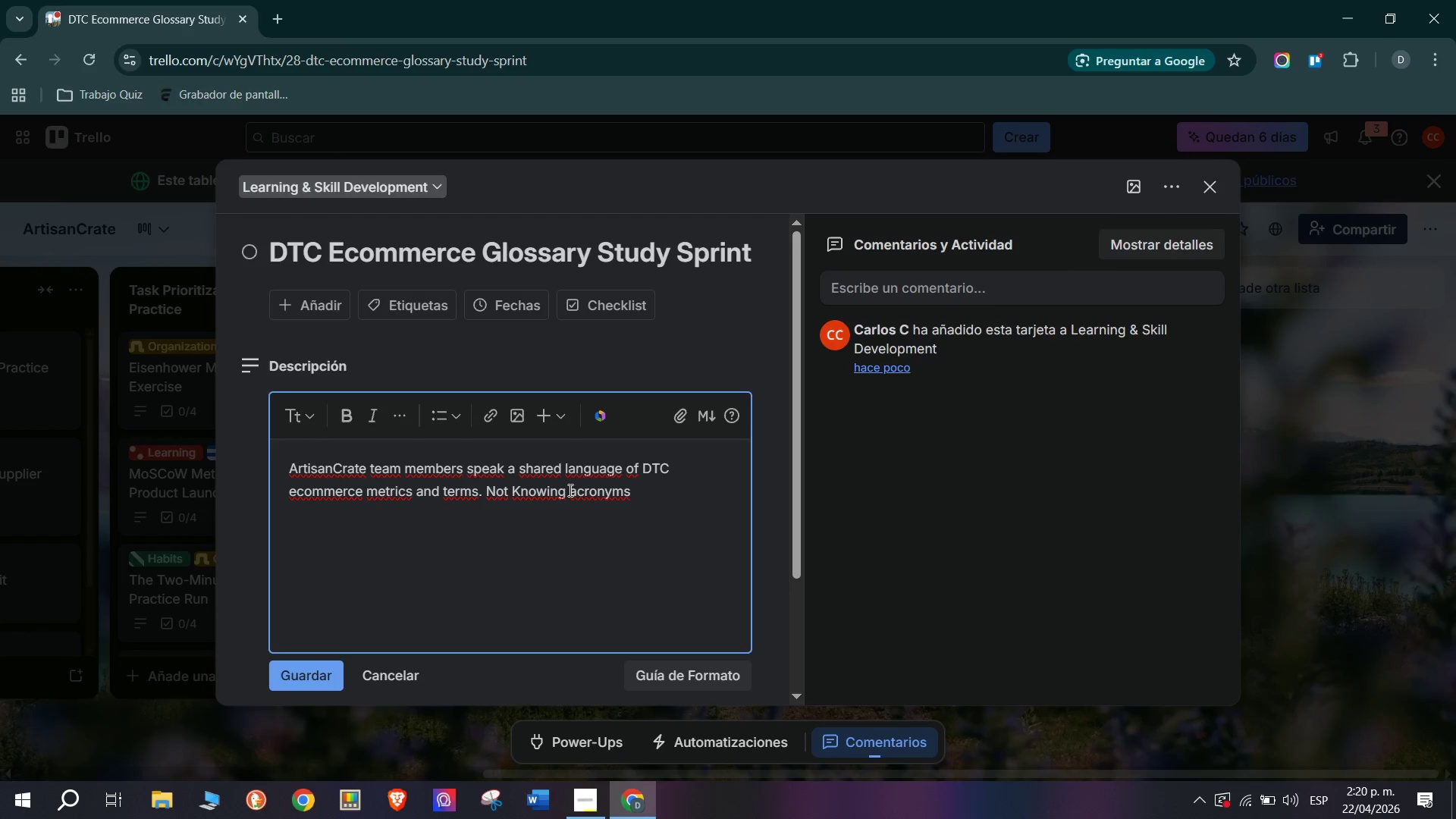 
type(like LTV, CAC A)
key(Backspace)
key(Backspace)
type(, AOV,  O)
key(Backspace)
type(or COGS in a meeting )
 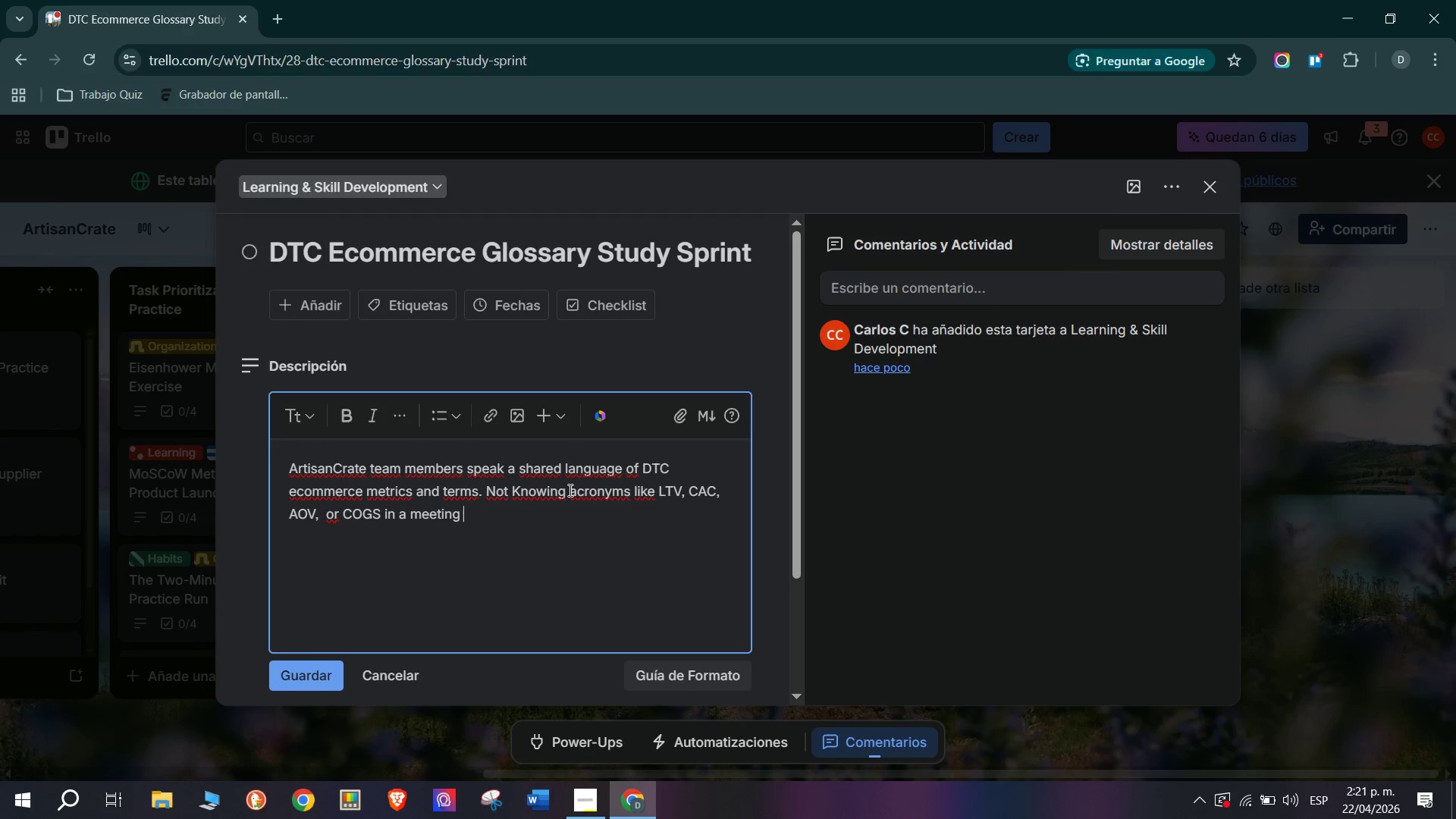 
type(signals unpreparedness )
key(Backspace)
type(, )
key(Backspace)
key(Backspace)
type(. Complete this self-study )
 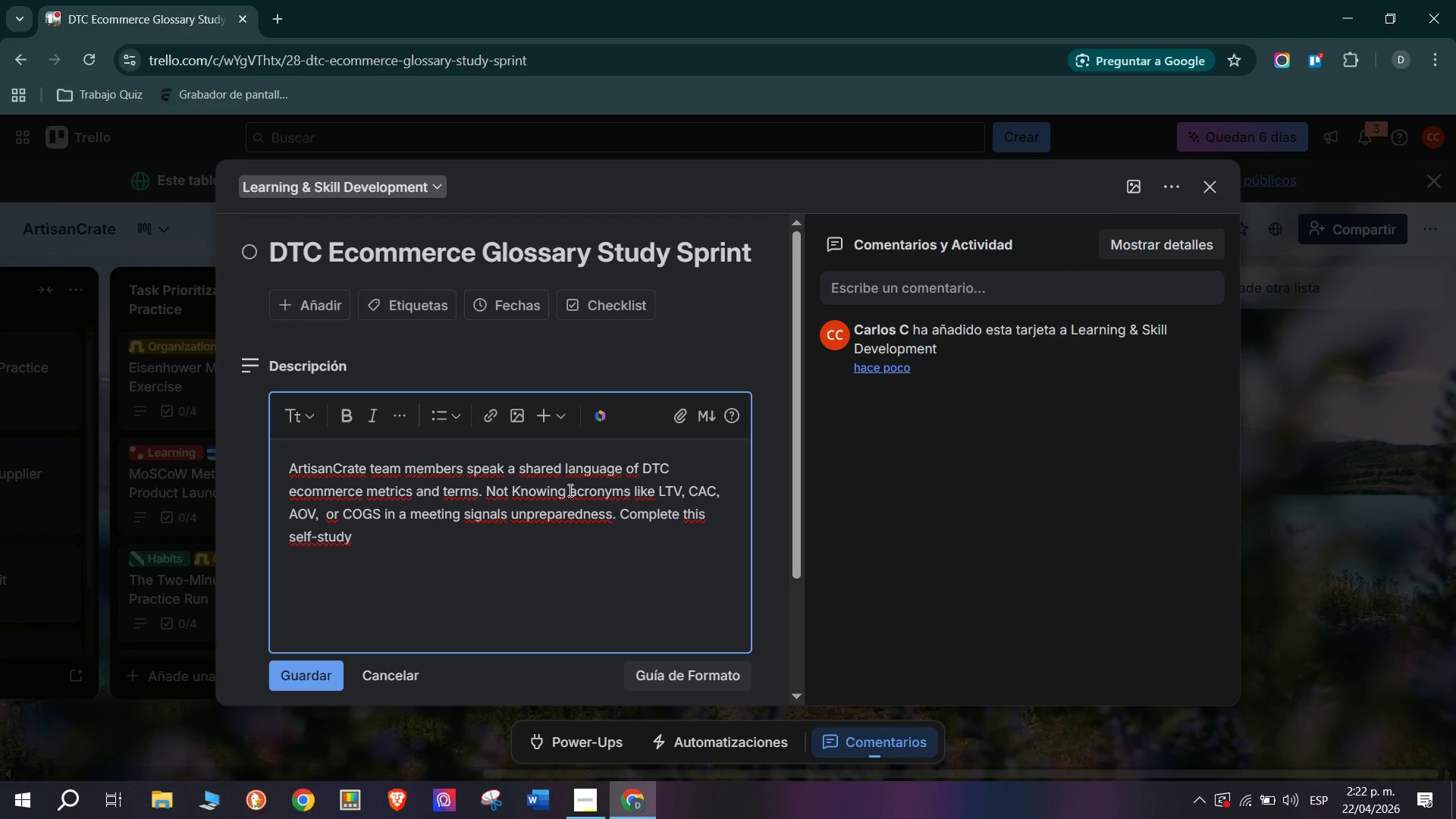 
wait(32.11)
 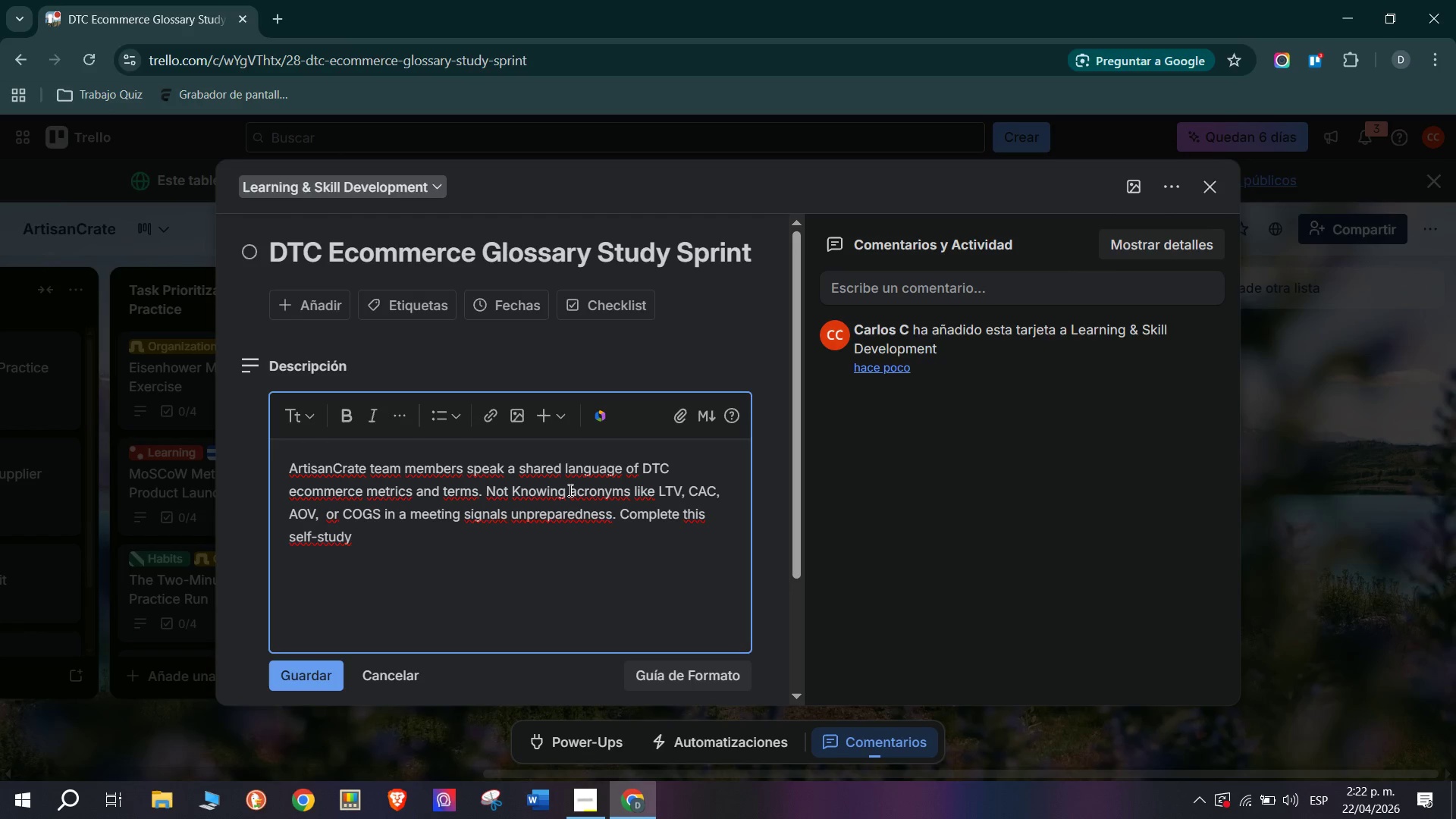 
key(Backspace)
 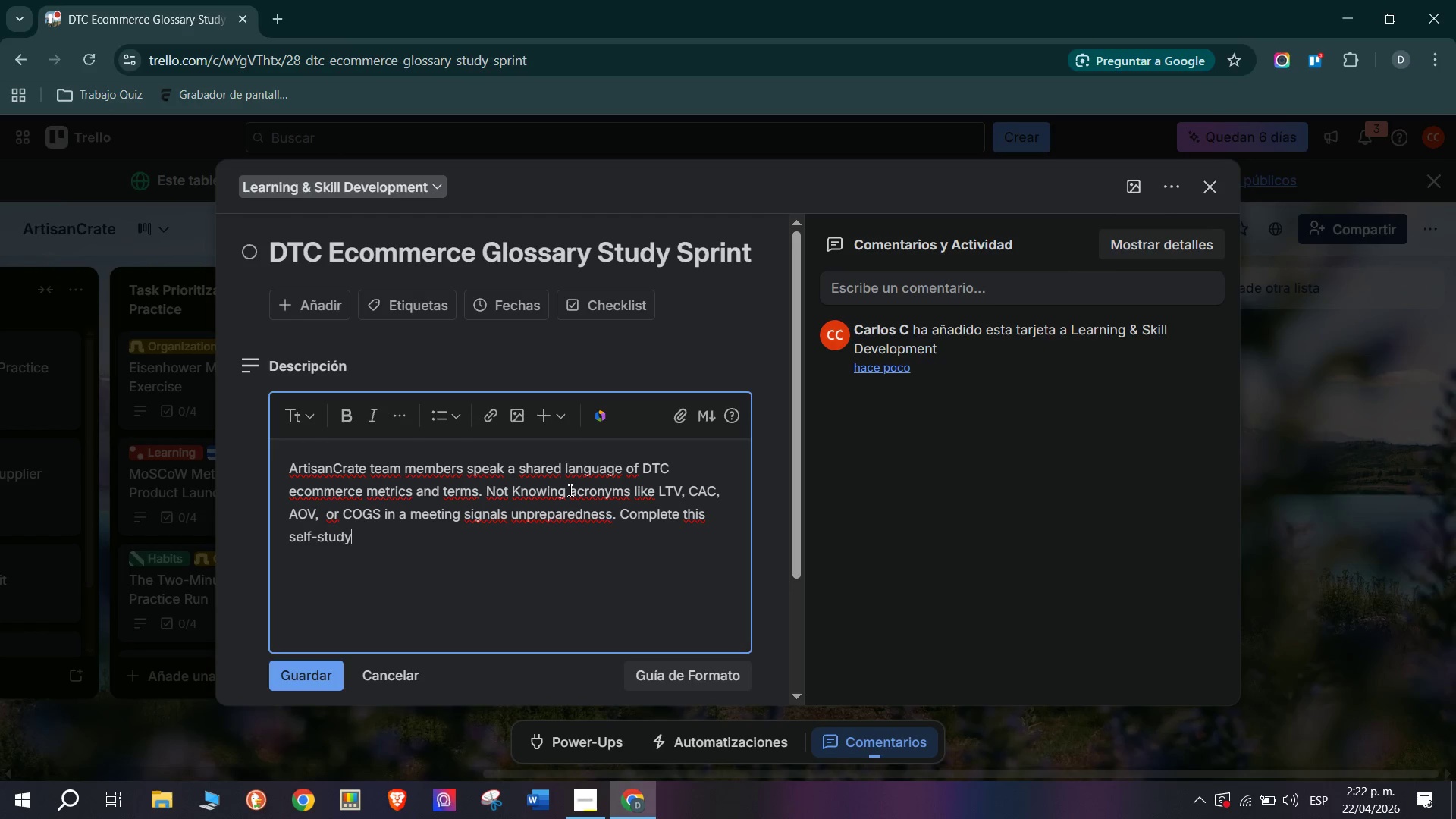 
key(Period)
 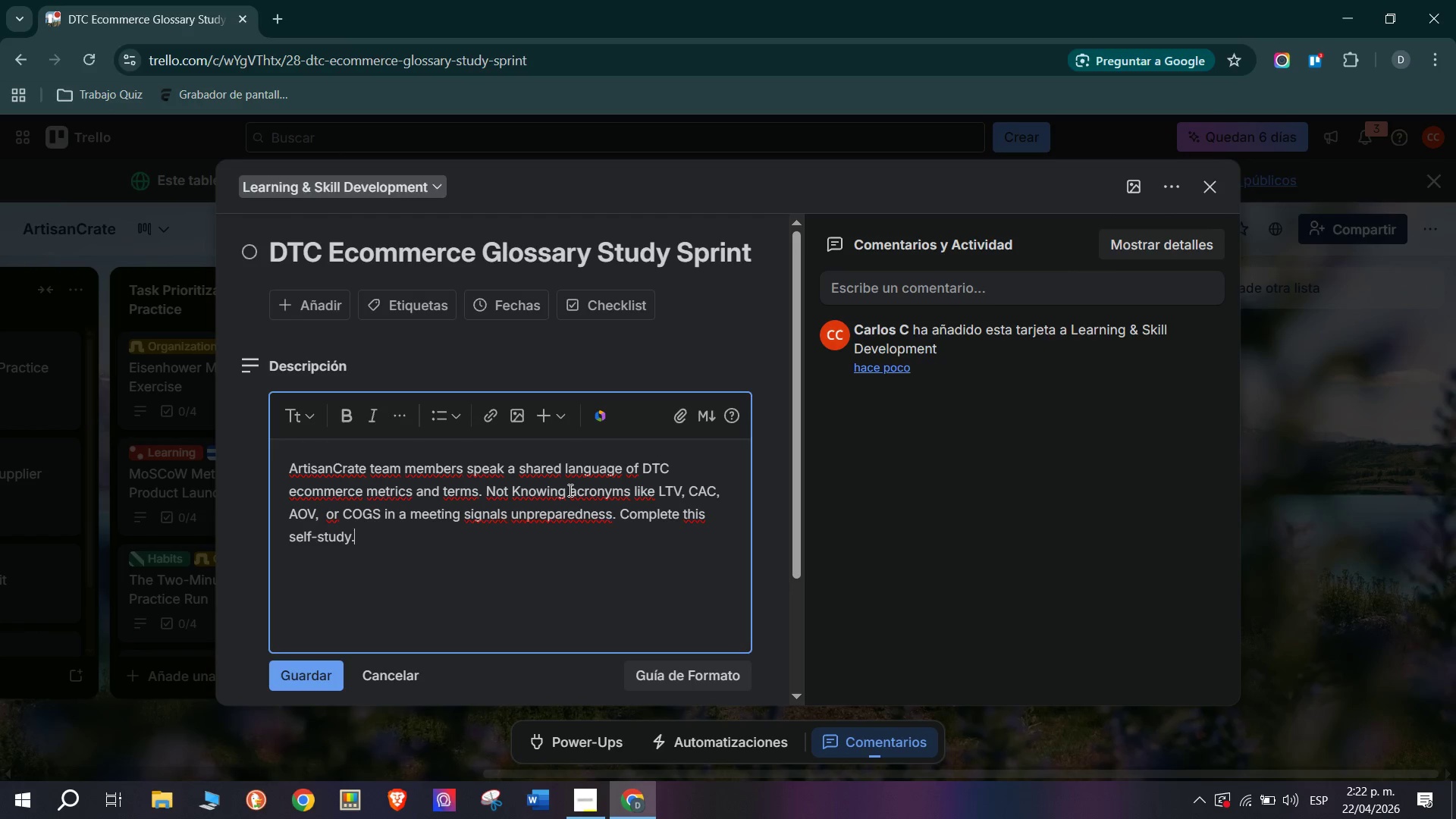 
key(Space)
 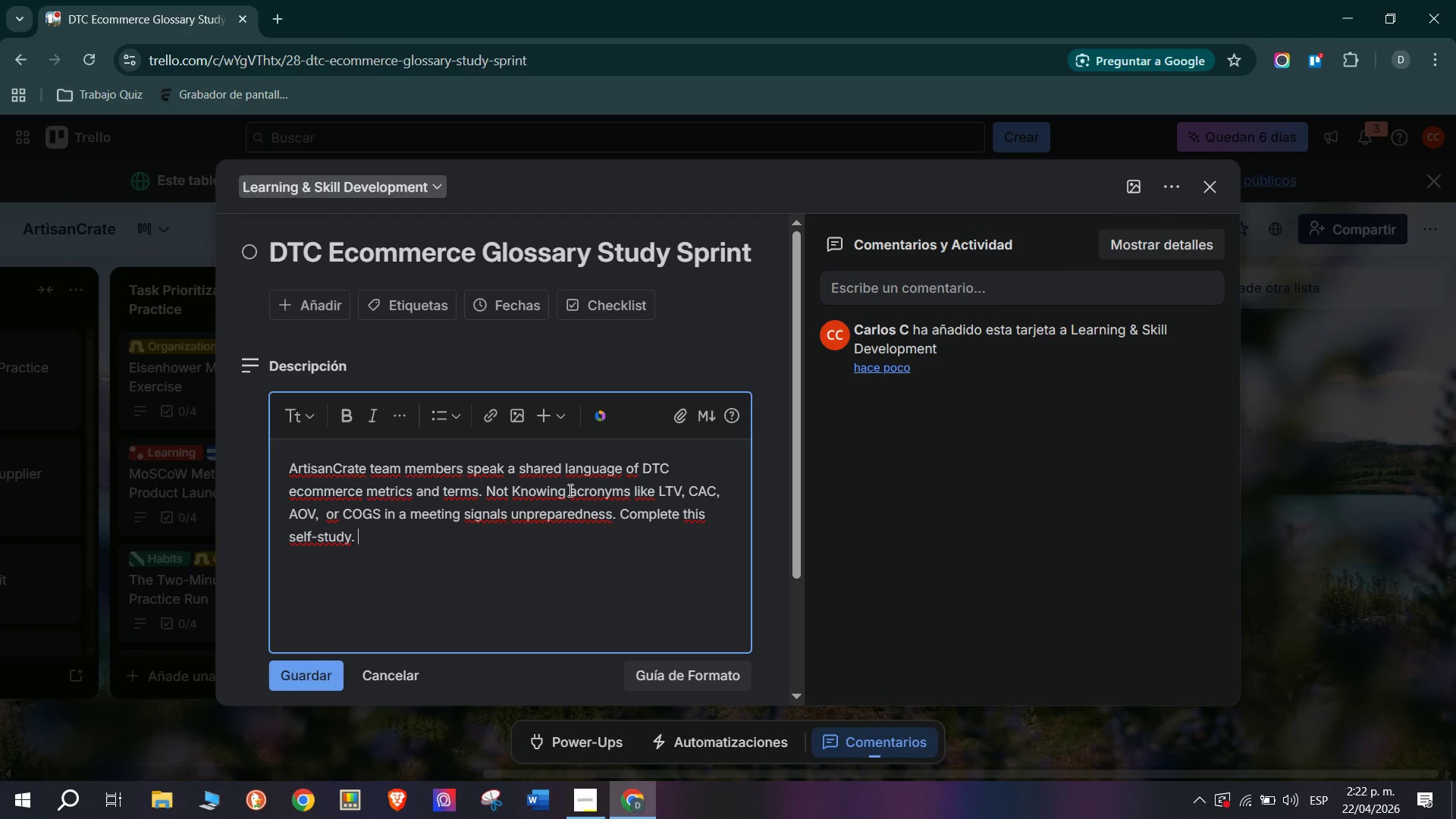 
key(Backspace)
 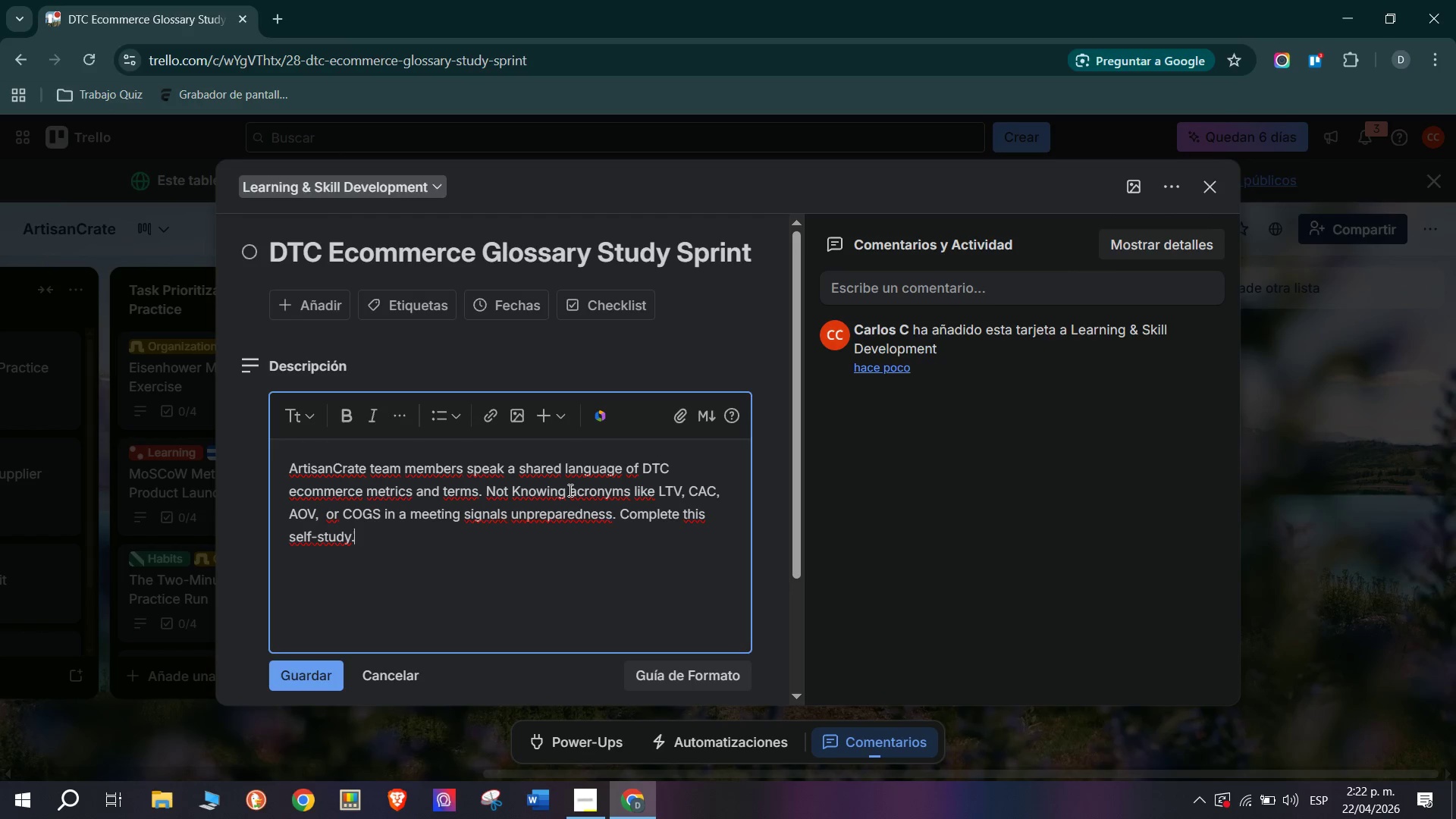 
key(Backspace)
 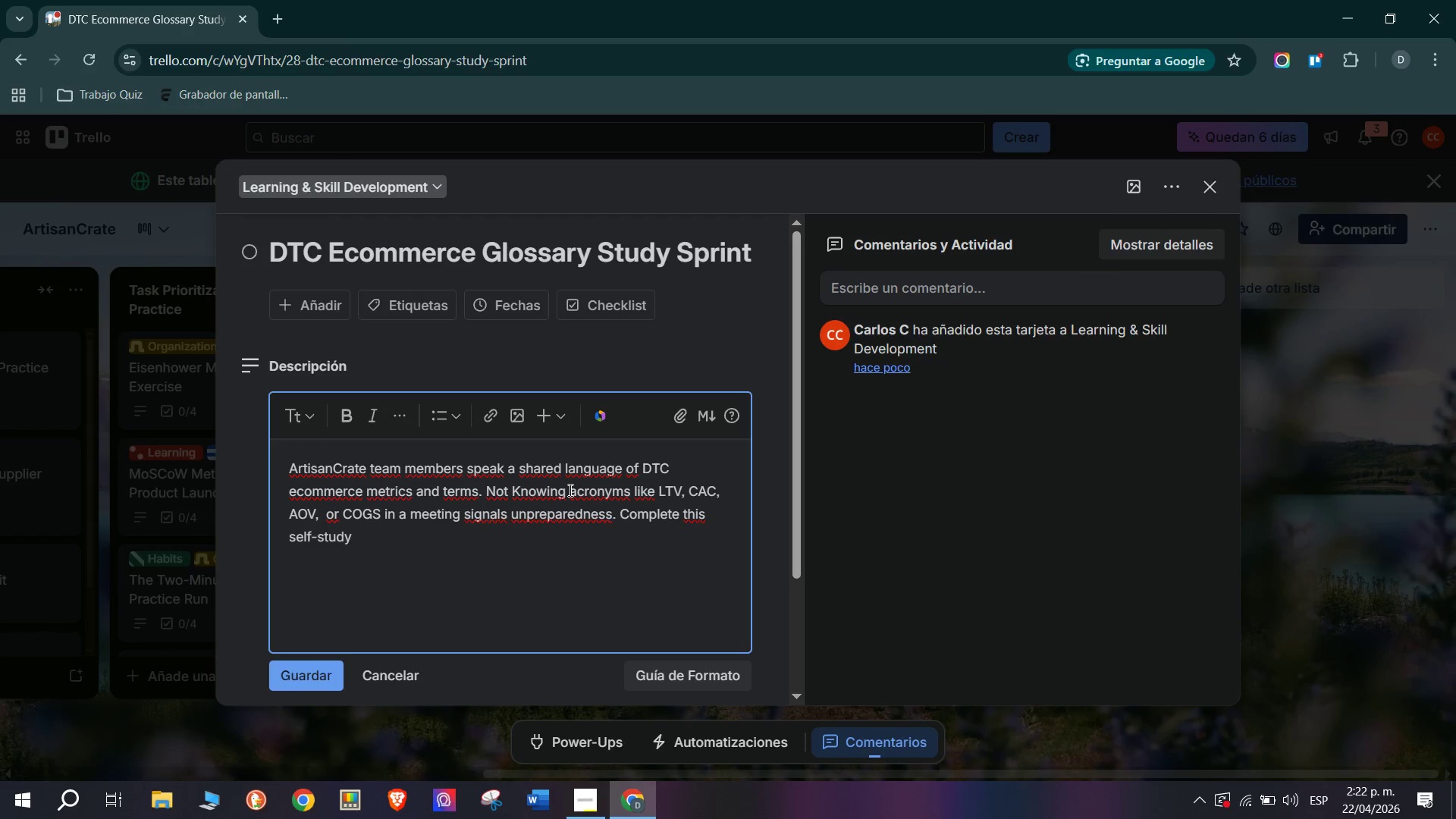 
key(Comma)
 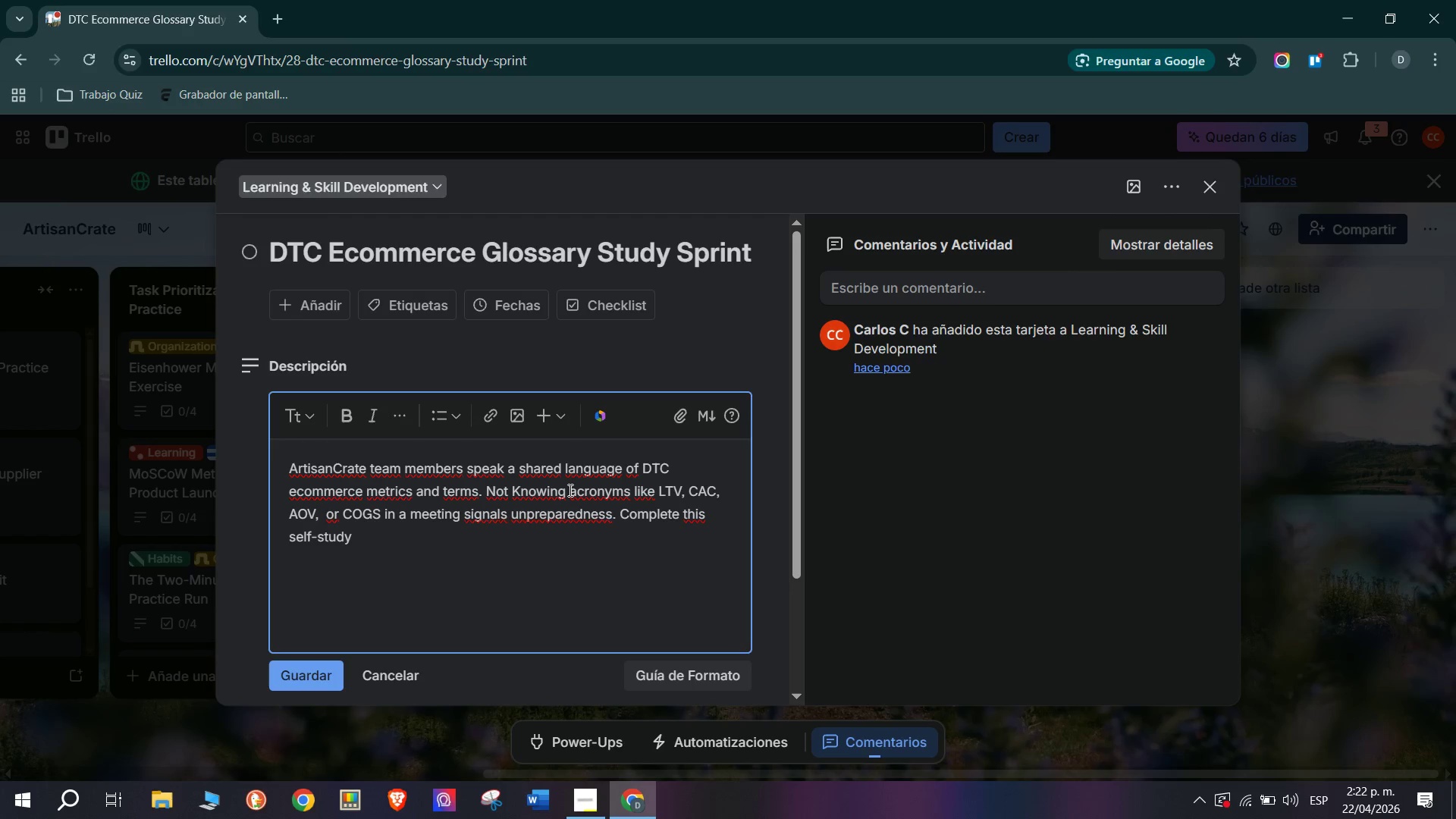 
key(Space)